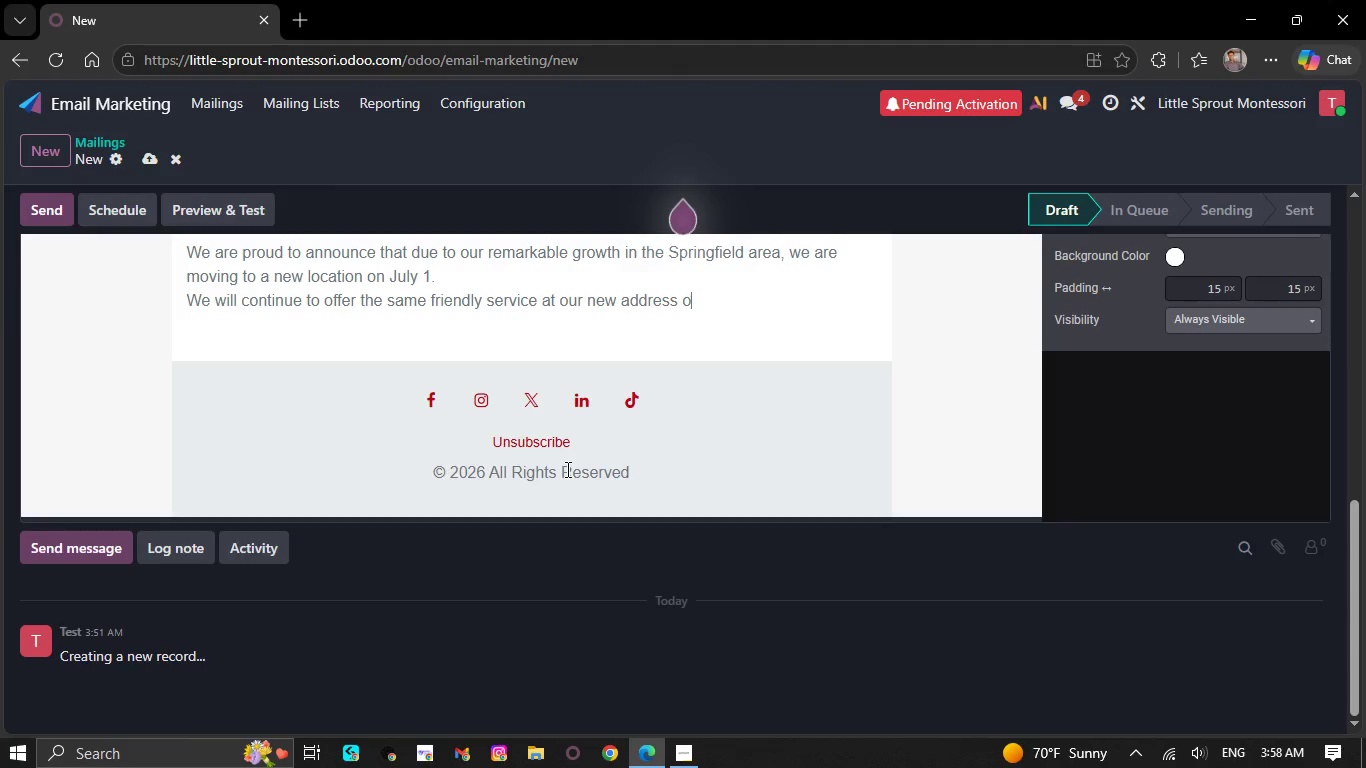 
key(Backspace)
 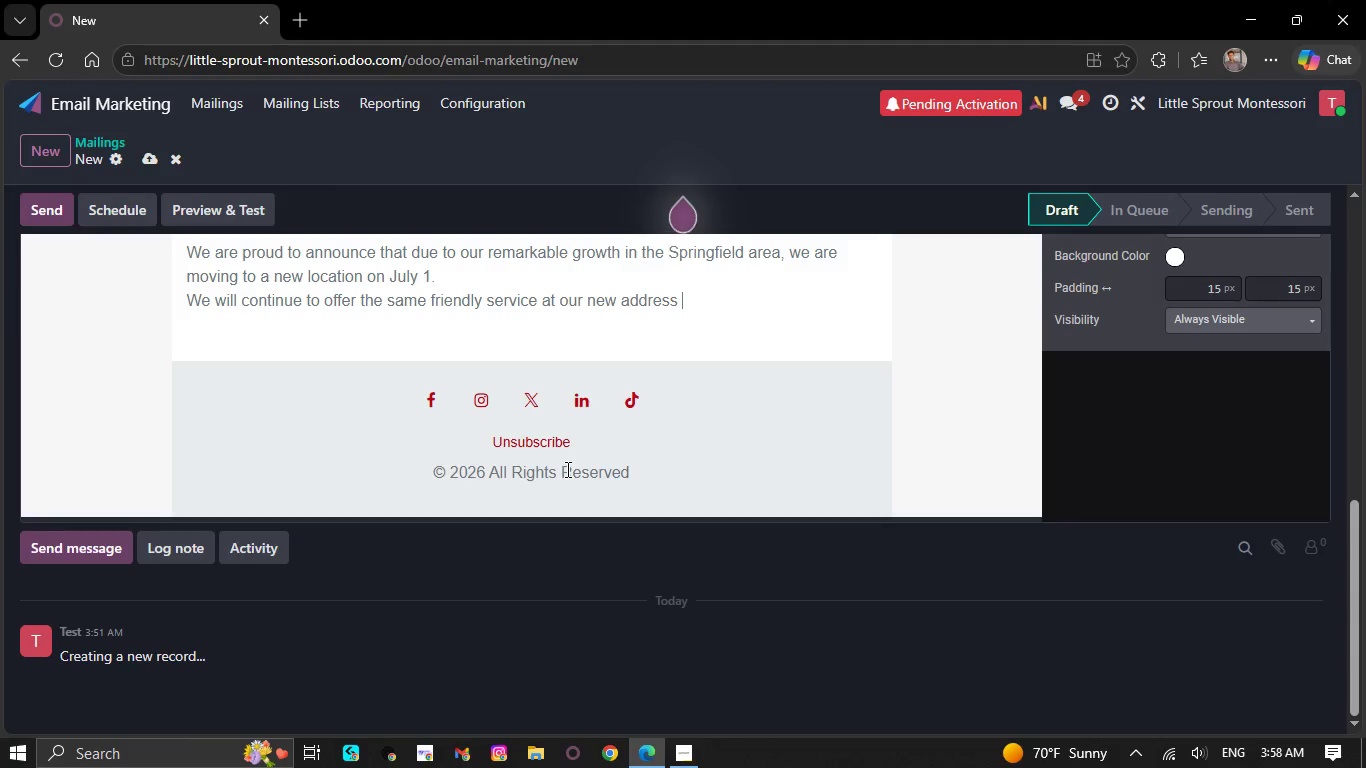 
wait(6.27)
 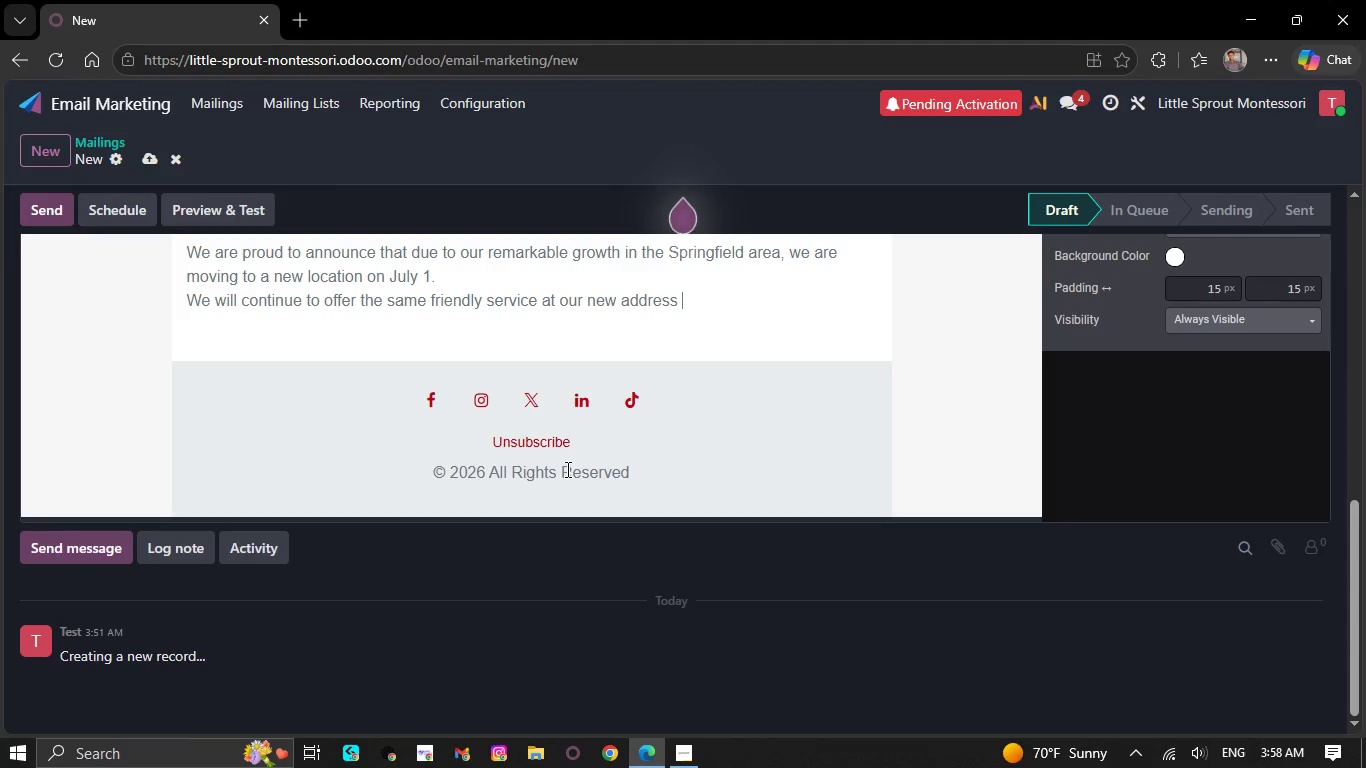 
key(Backspace)
 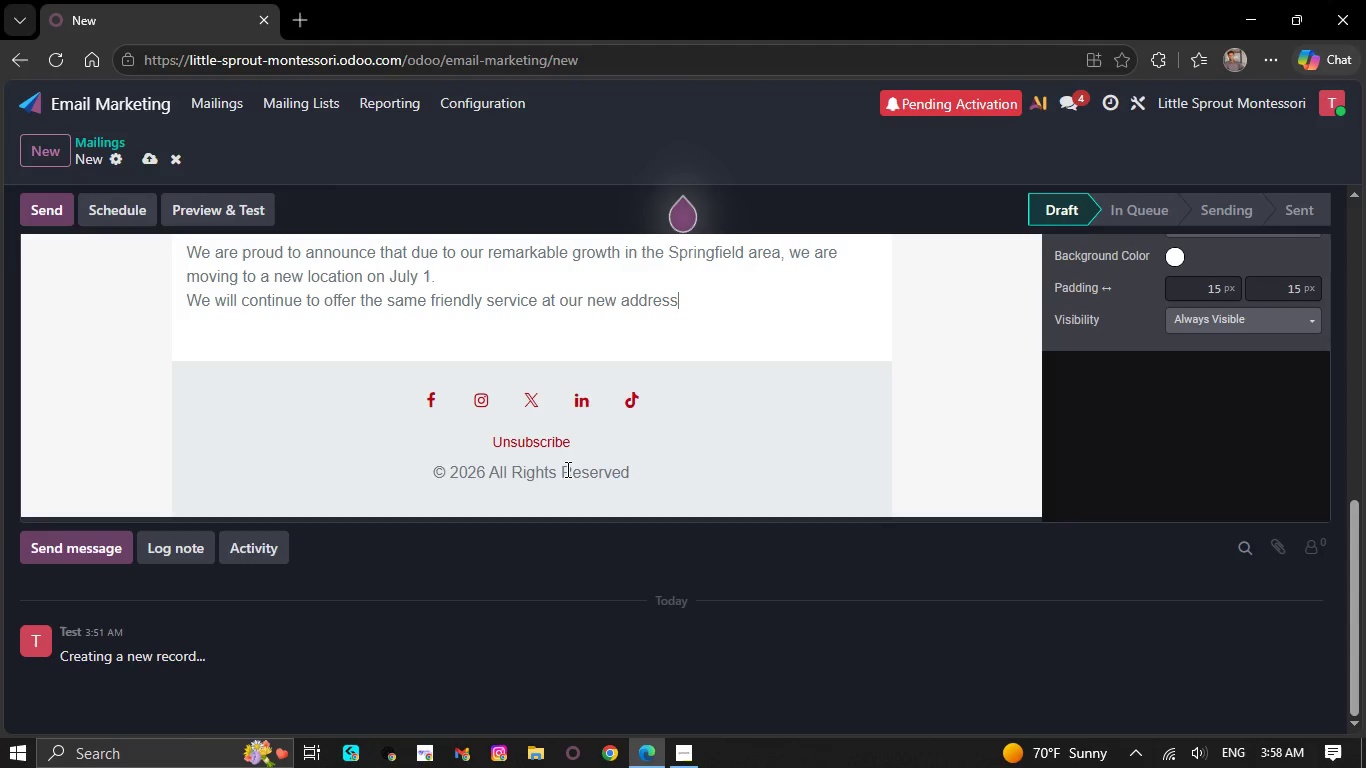 
key(Backspace)
 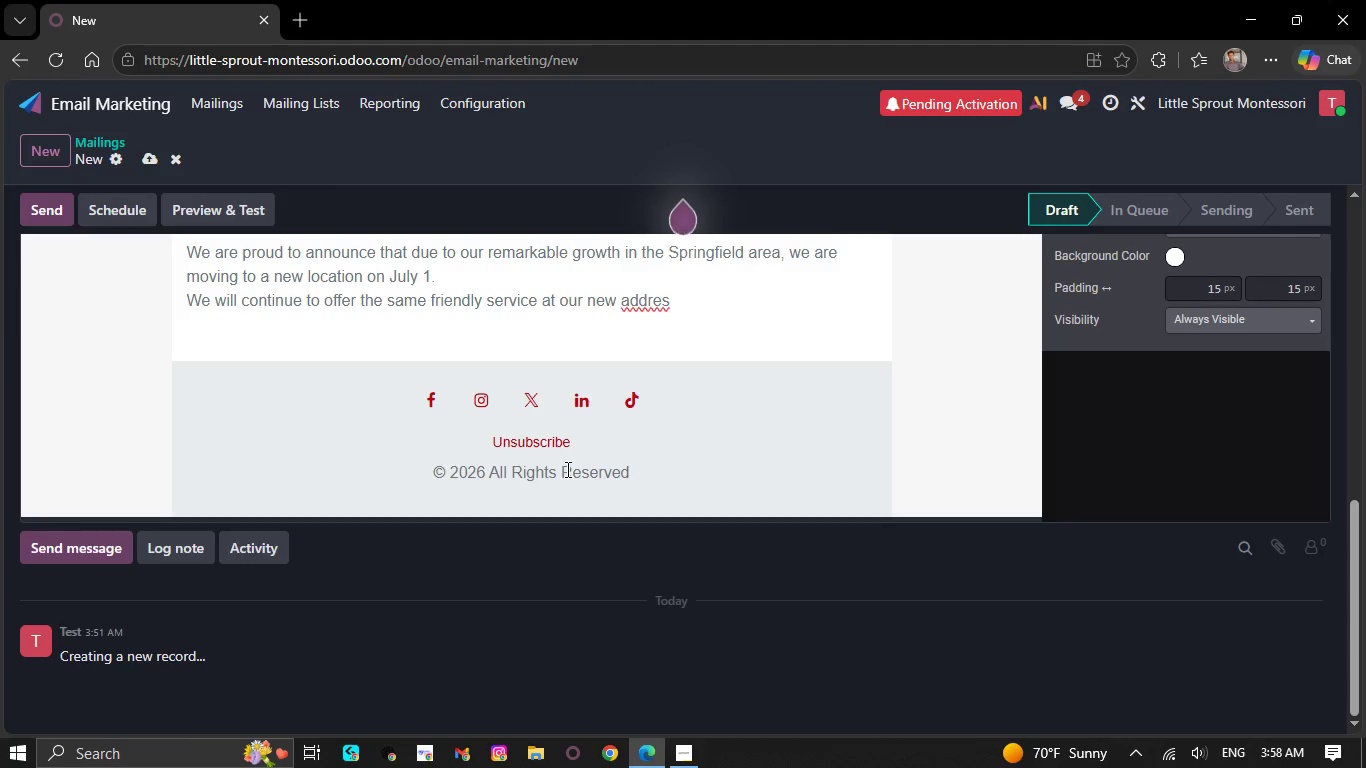 
key(Backspace)
 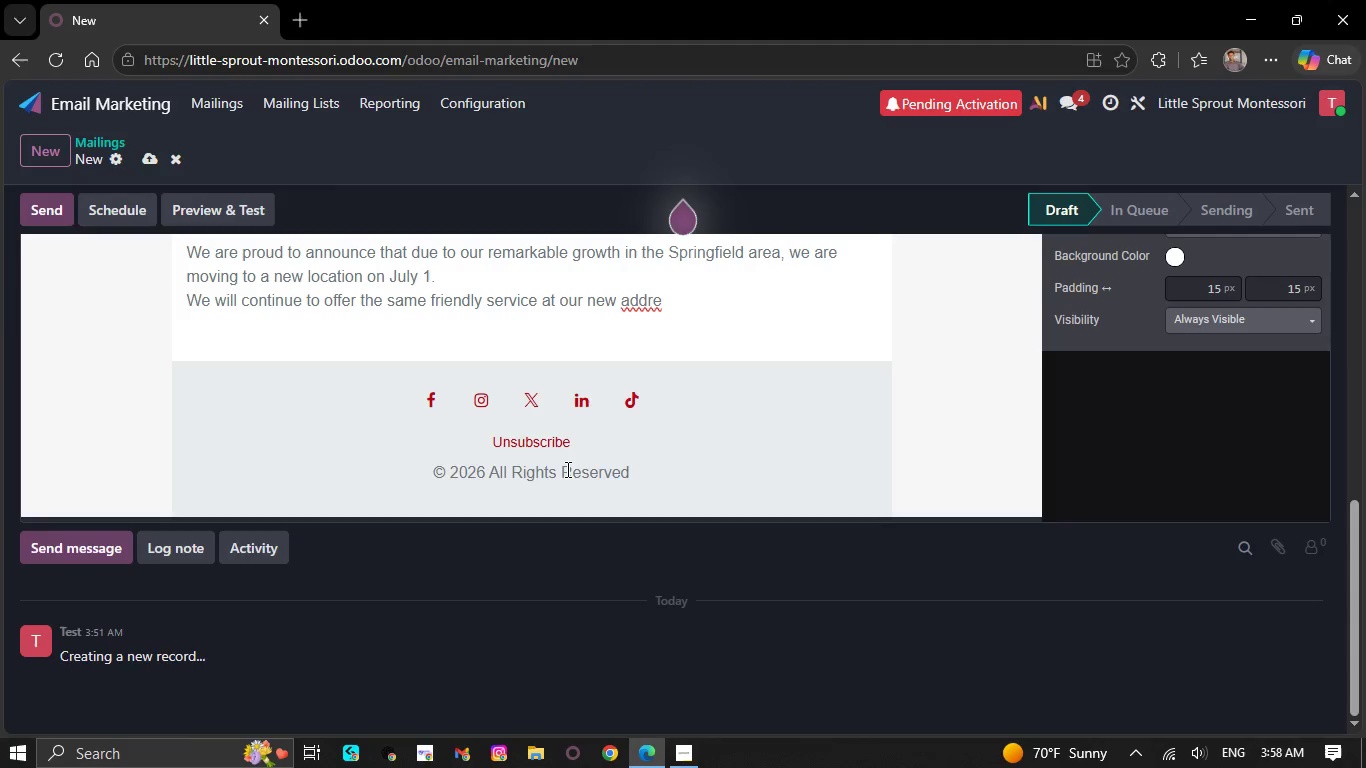 
key(Backspace)
 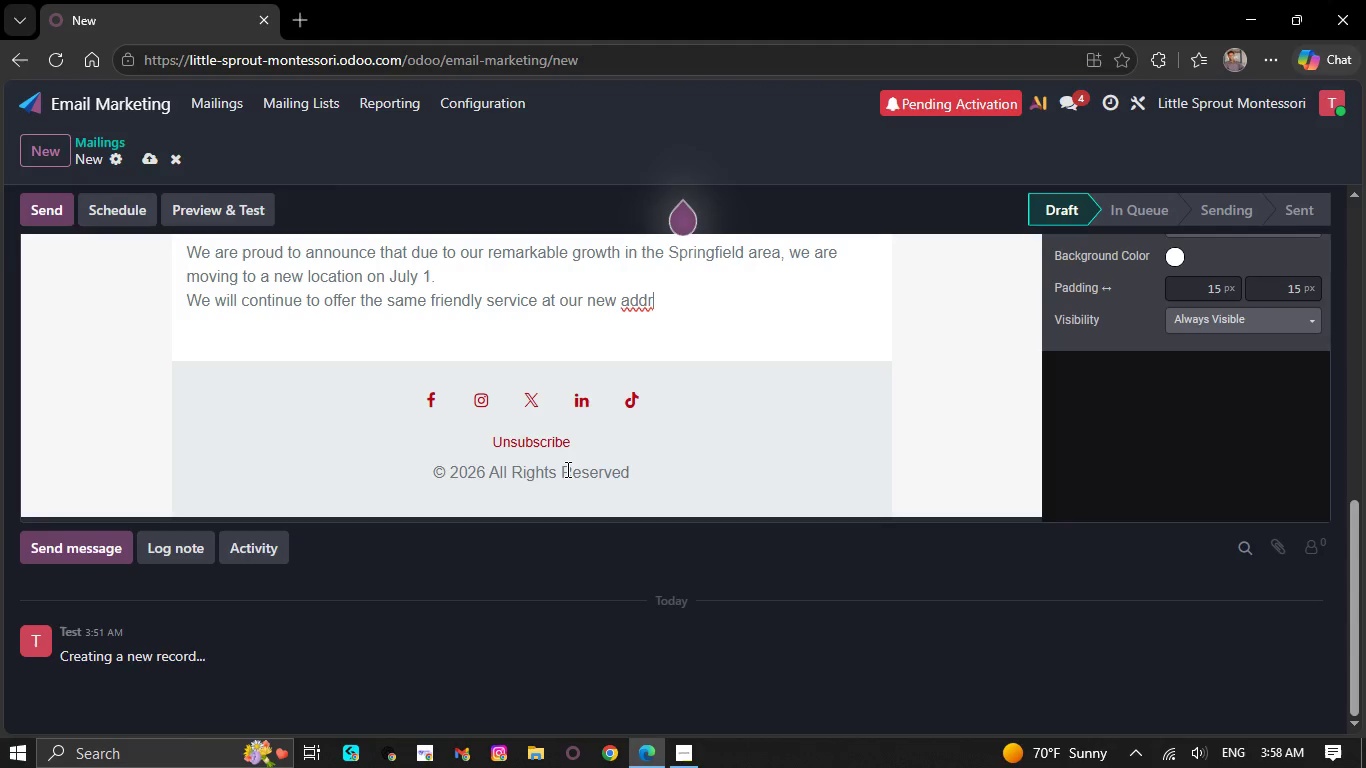 
key(Backspace)
 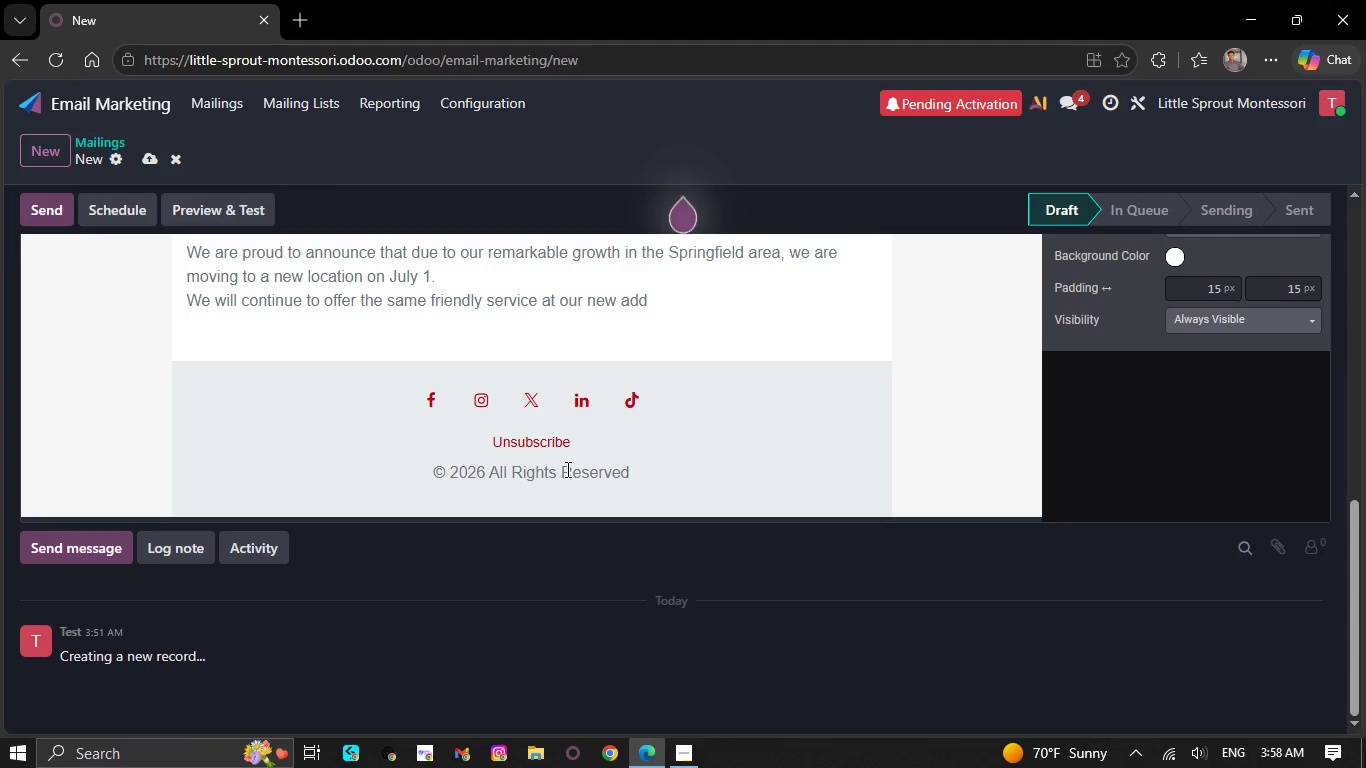 
key(Backspace)
 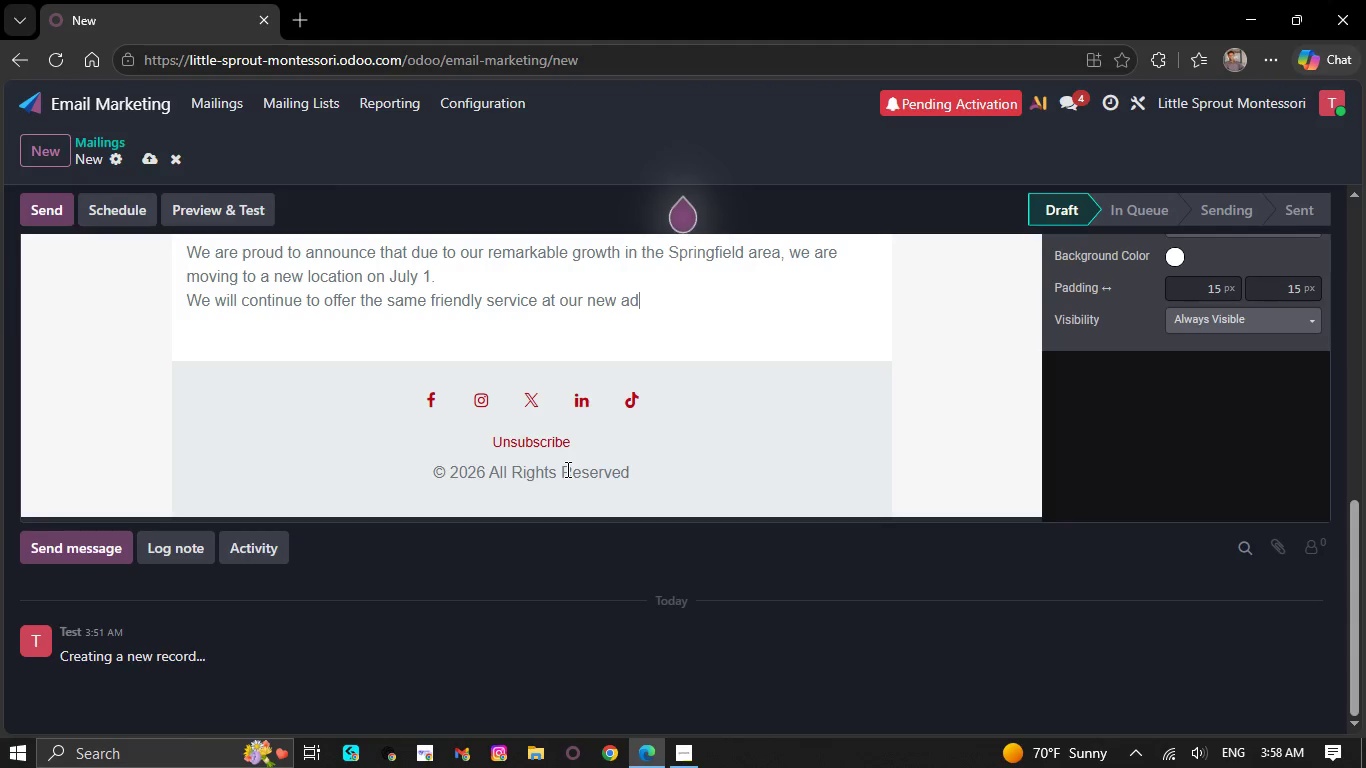 
key(Backspace)
 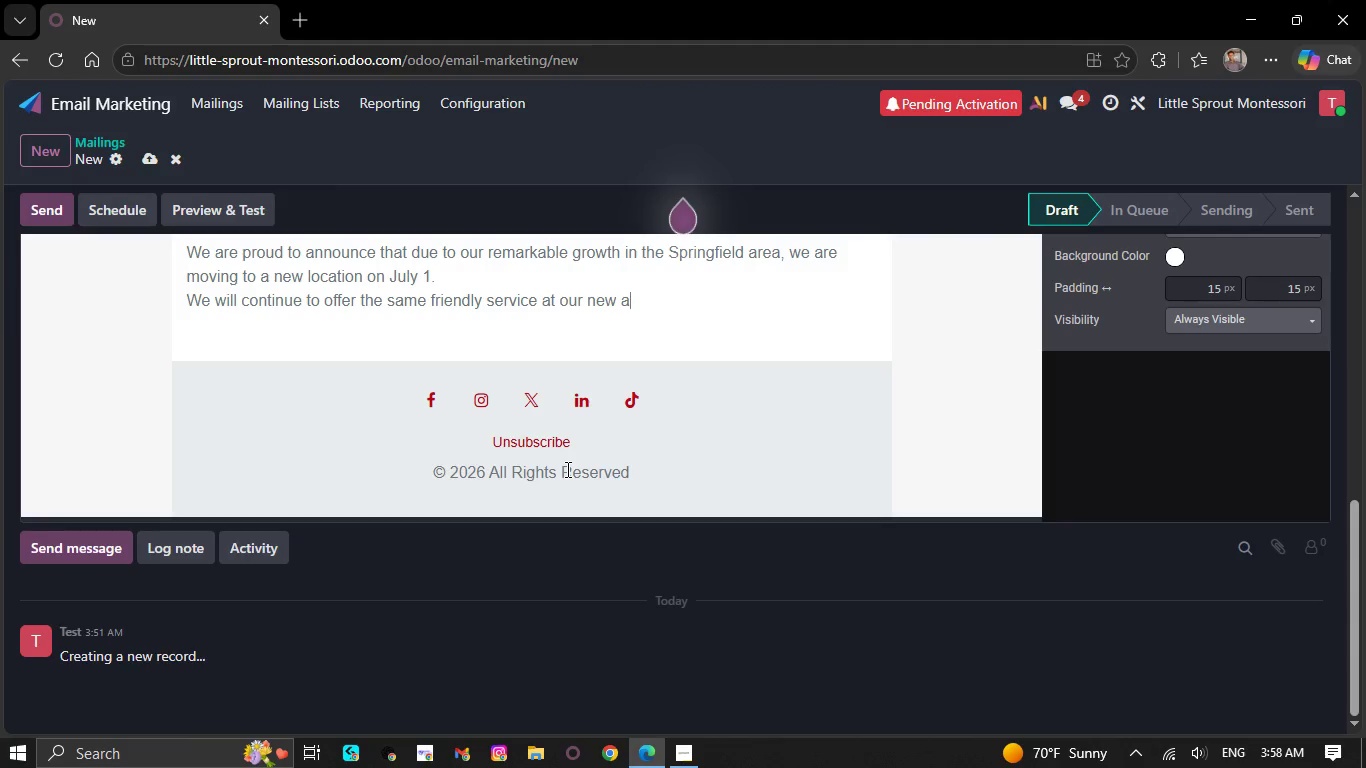 
key(Backspace)
 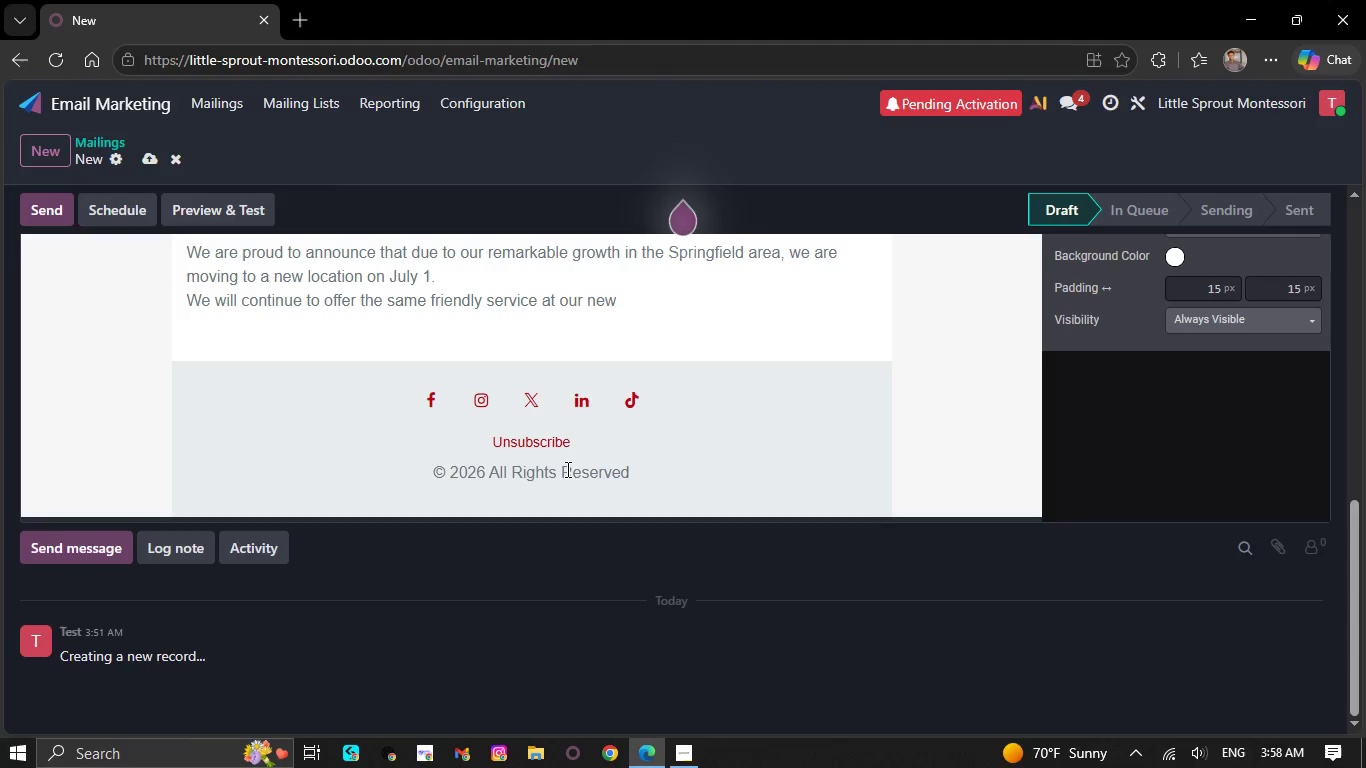 
key(Backspace)
 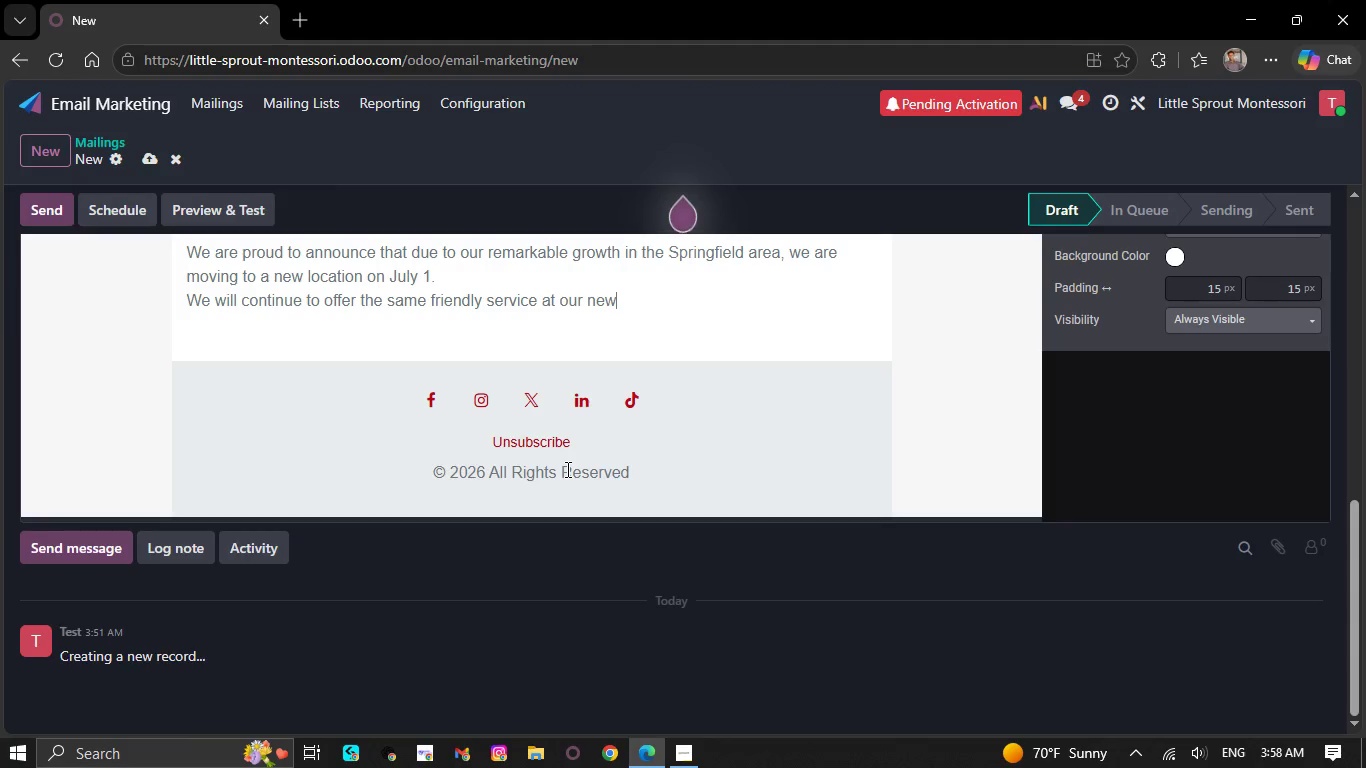 
key(Backspace)
 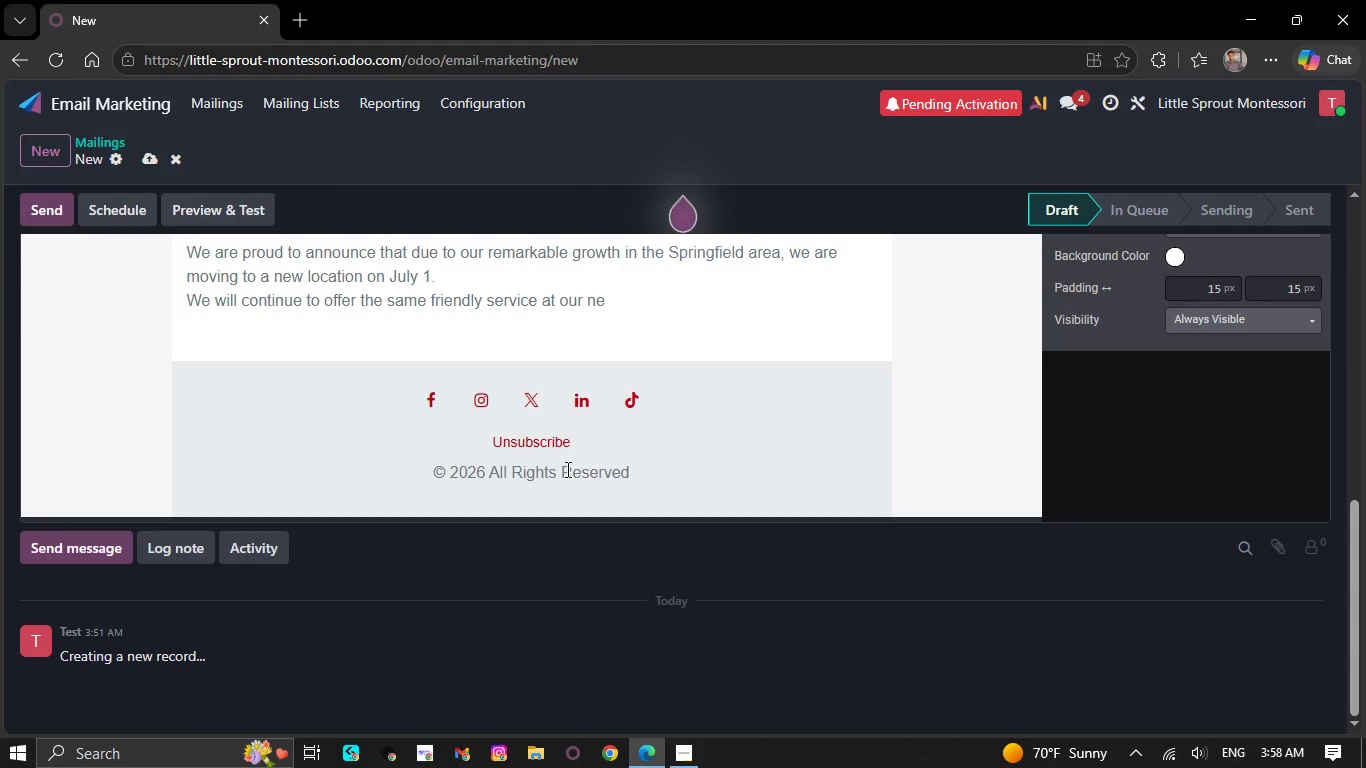 
key(Backspace)
 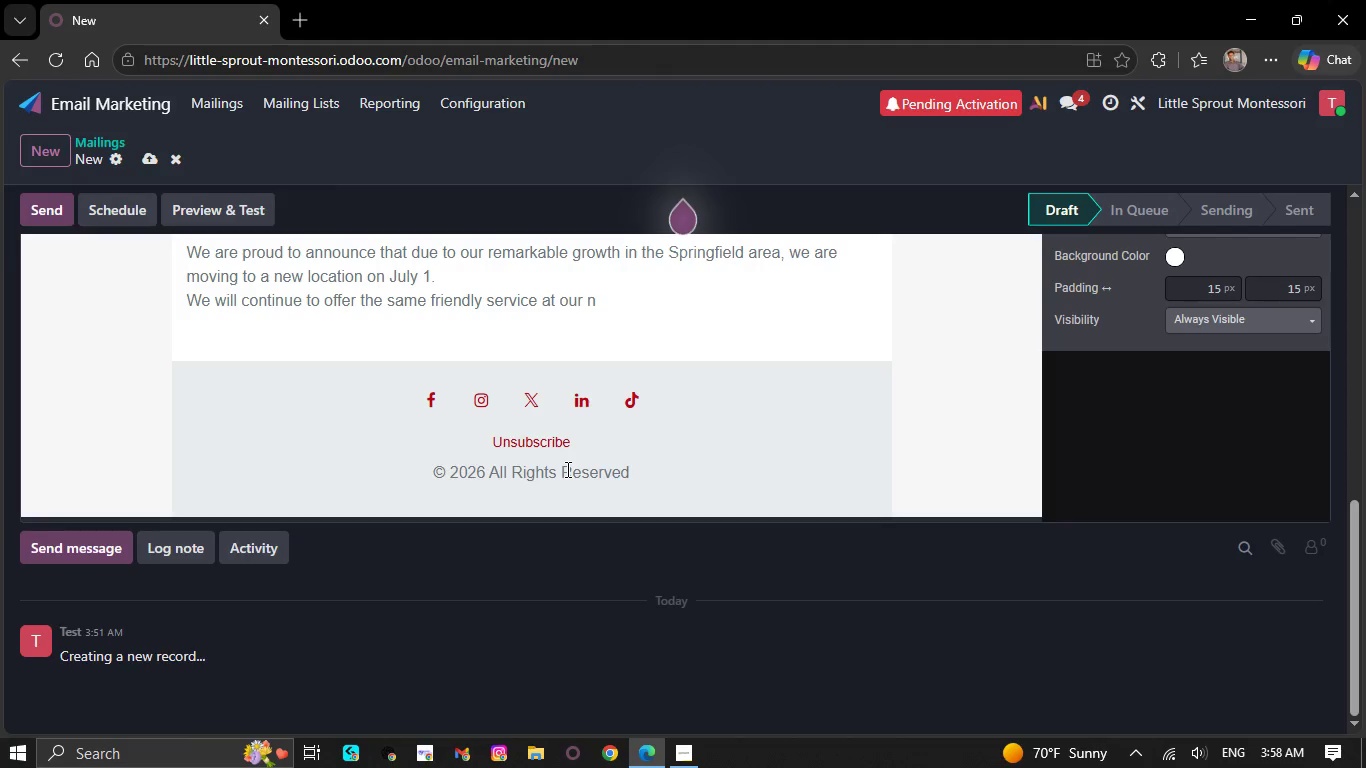 
key(Backspace)
 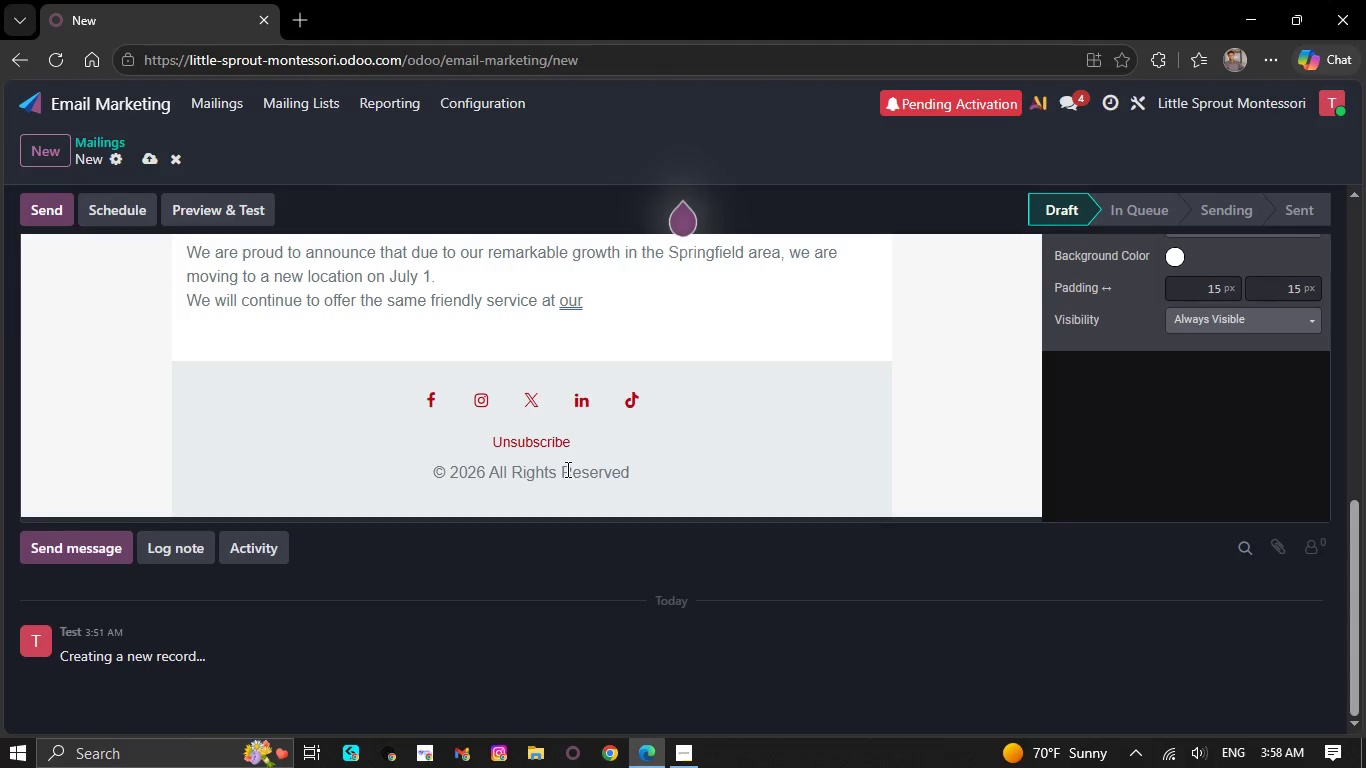 
key(Backspace)
 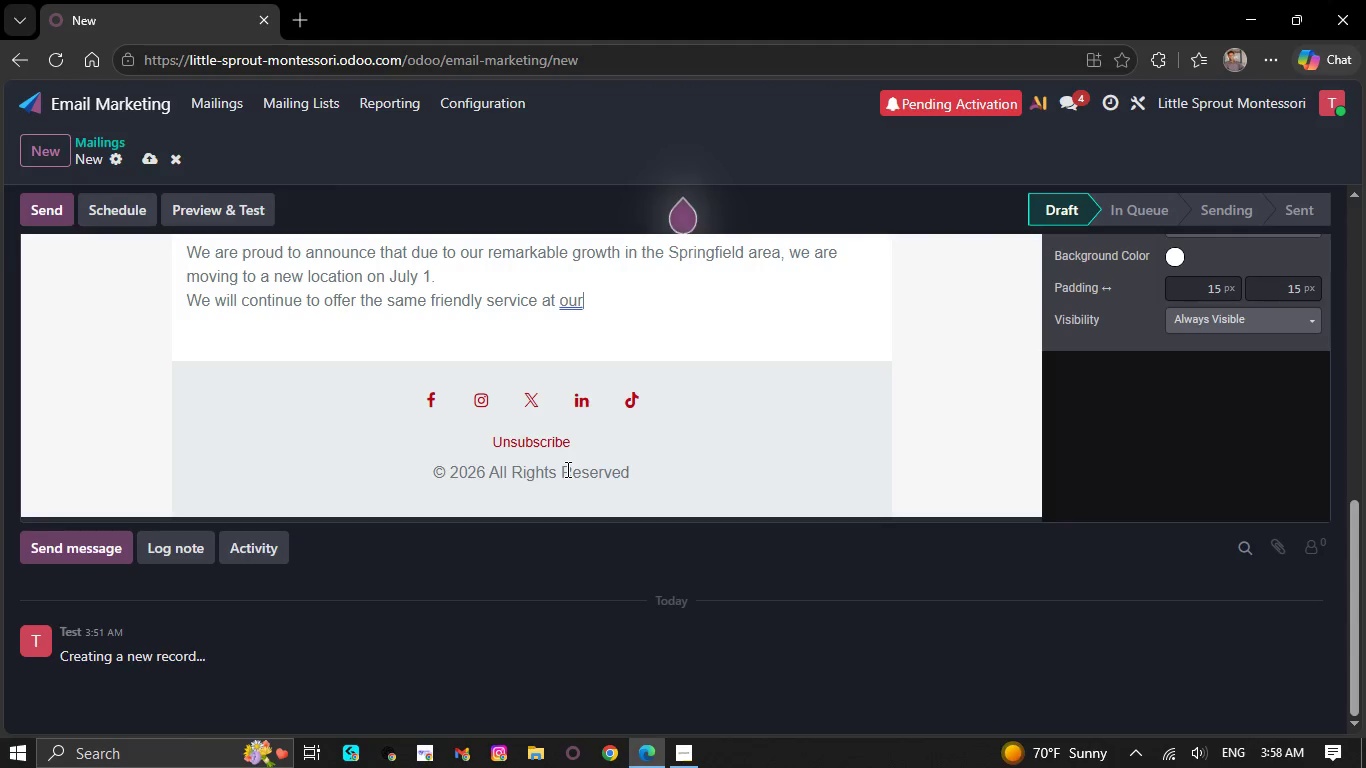 
key(Backspace)
 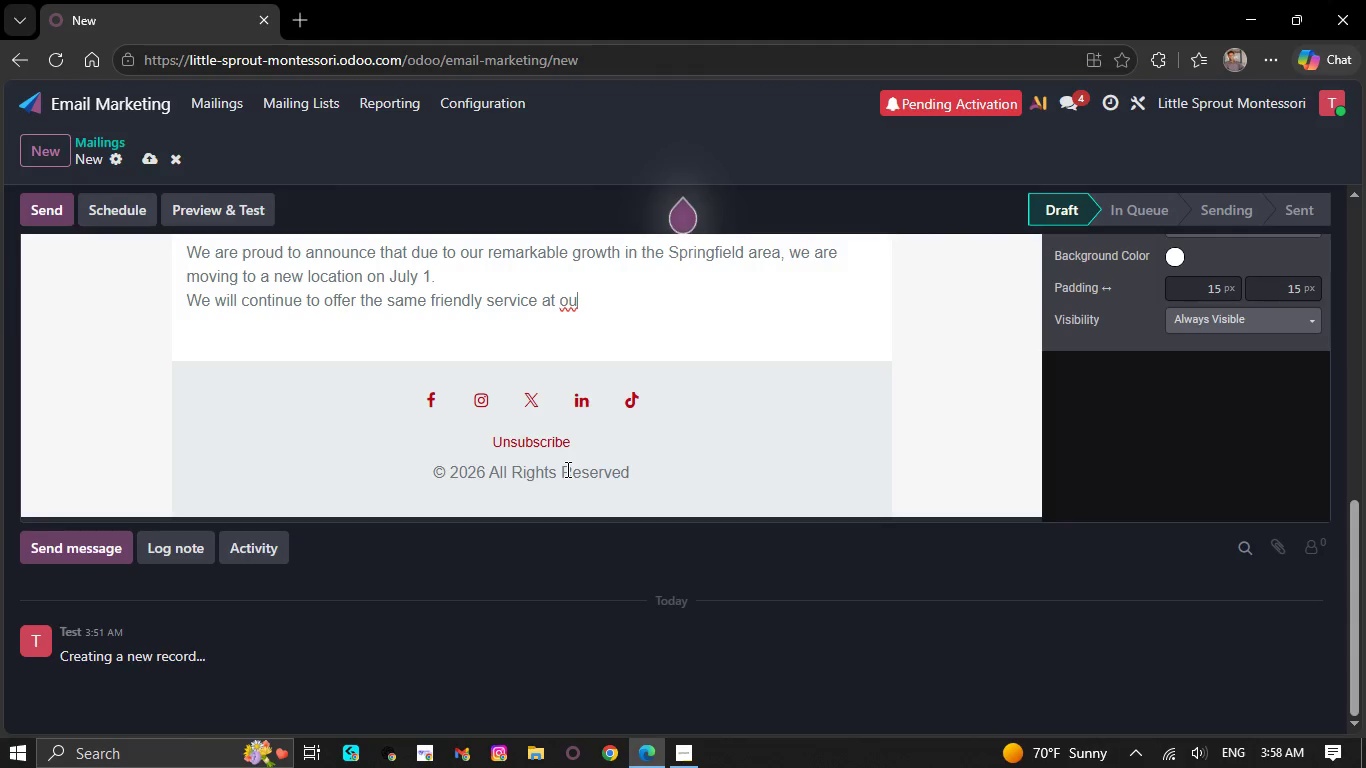 
key(Backspace)
 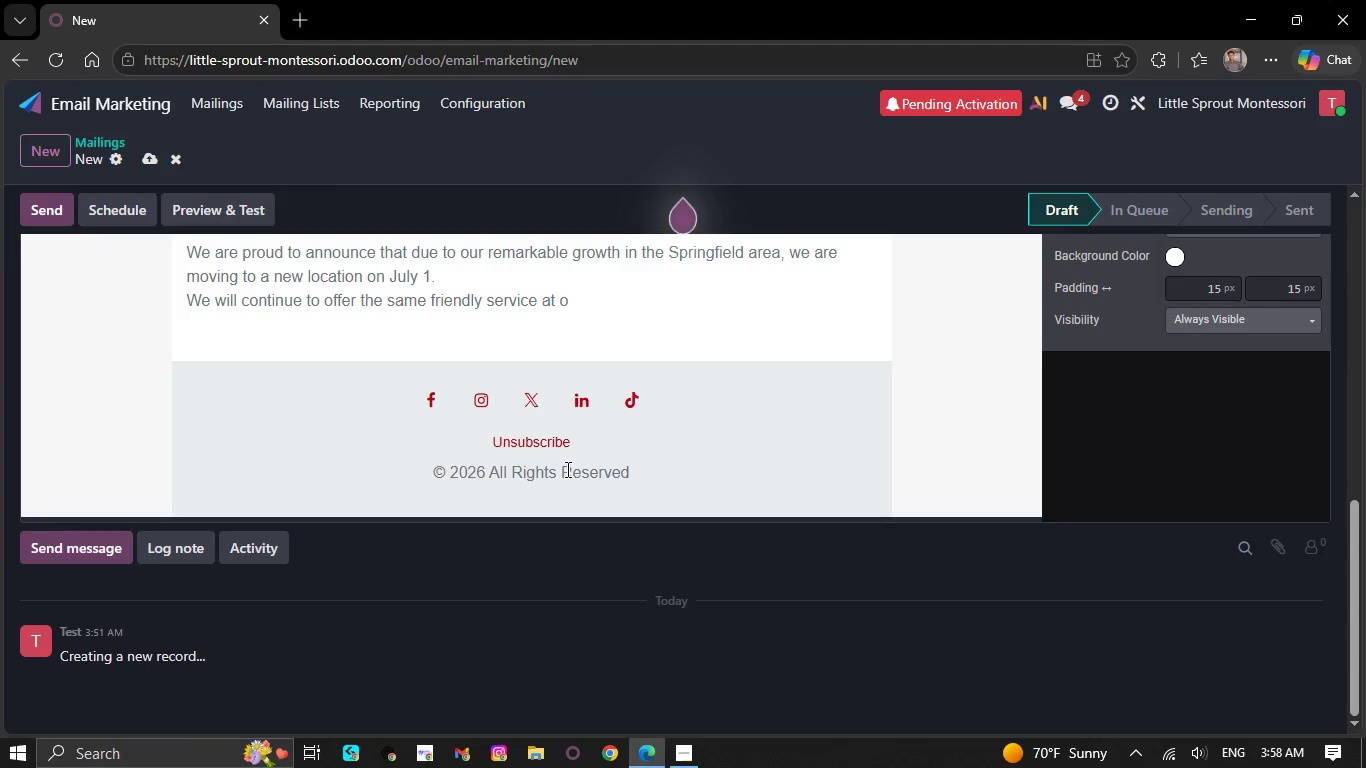 
key(Backspace)
 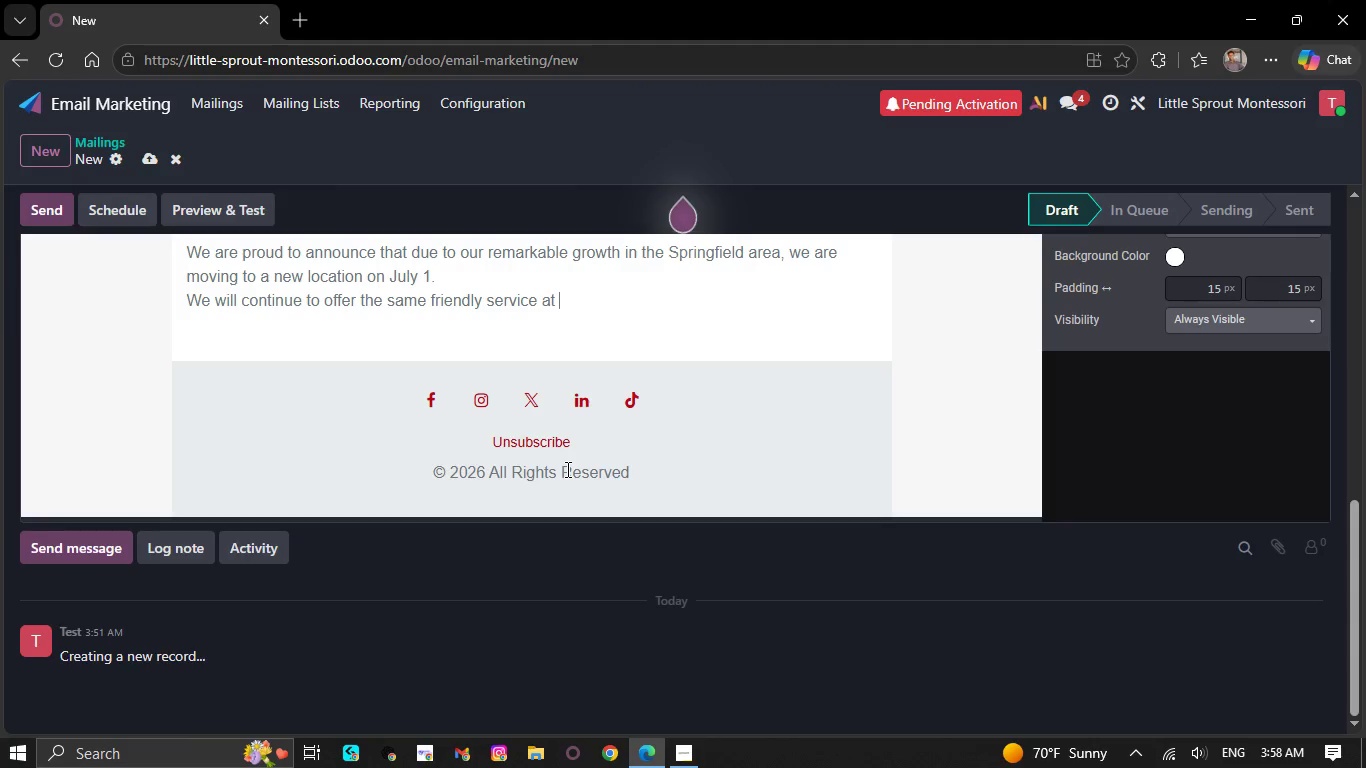 
key(Backspace)
 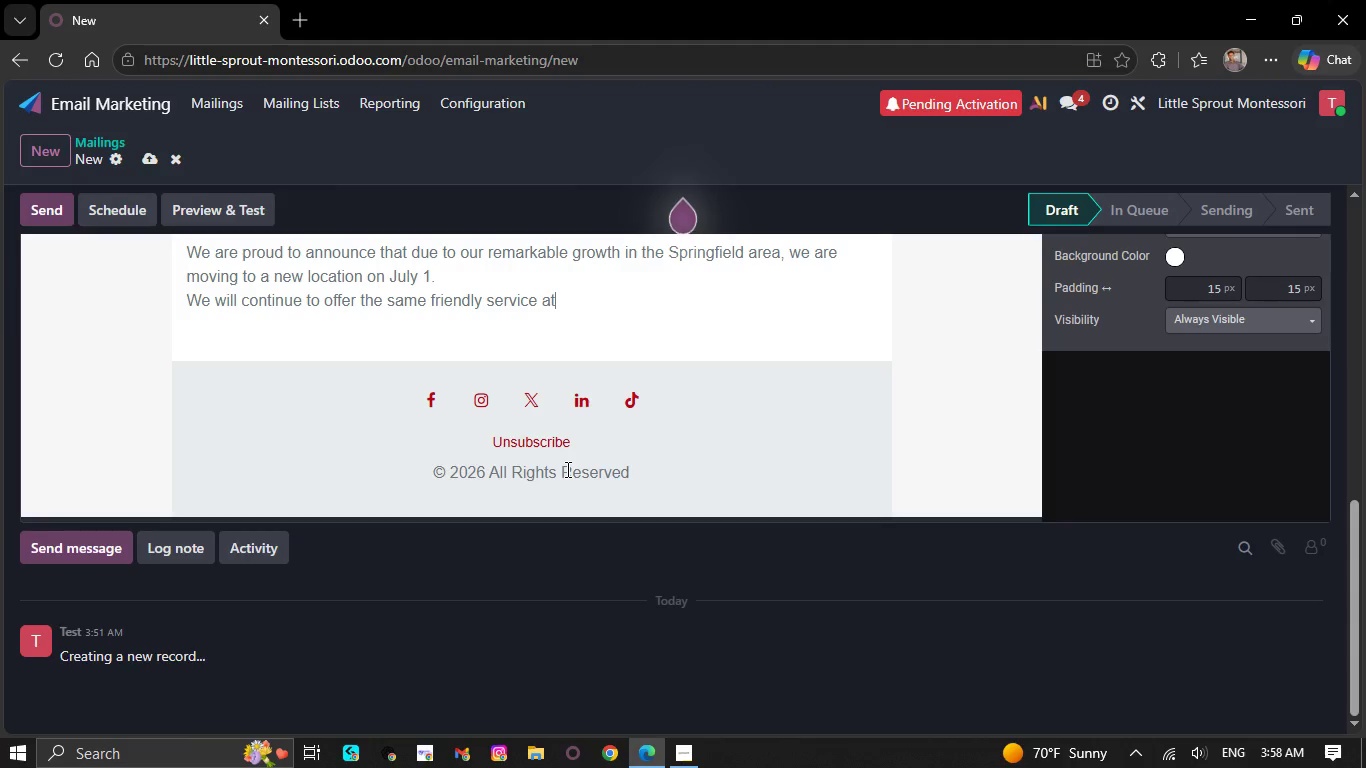 
key(Backspace)
 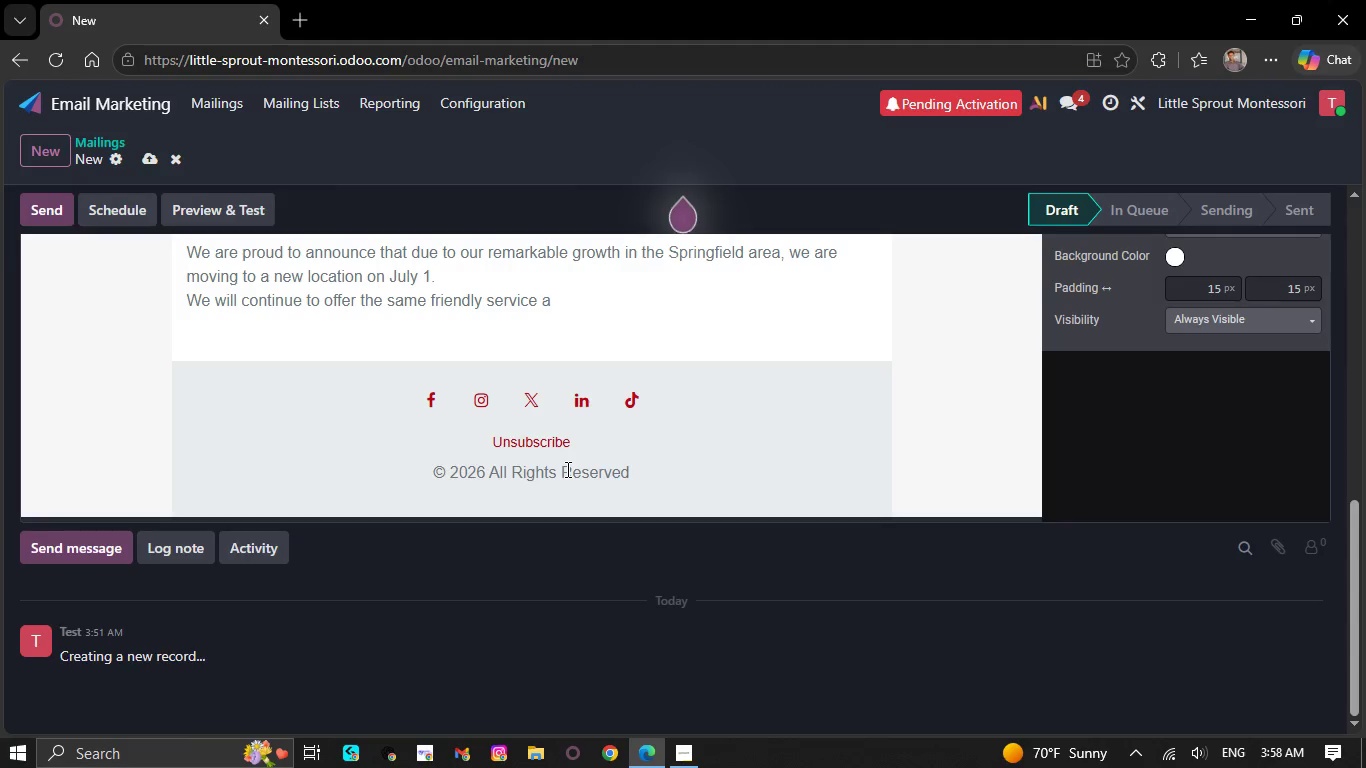 
key(Backspace)
 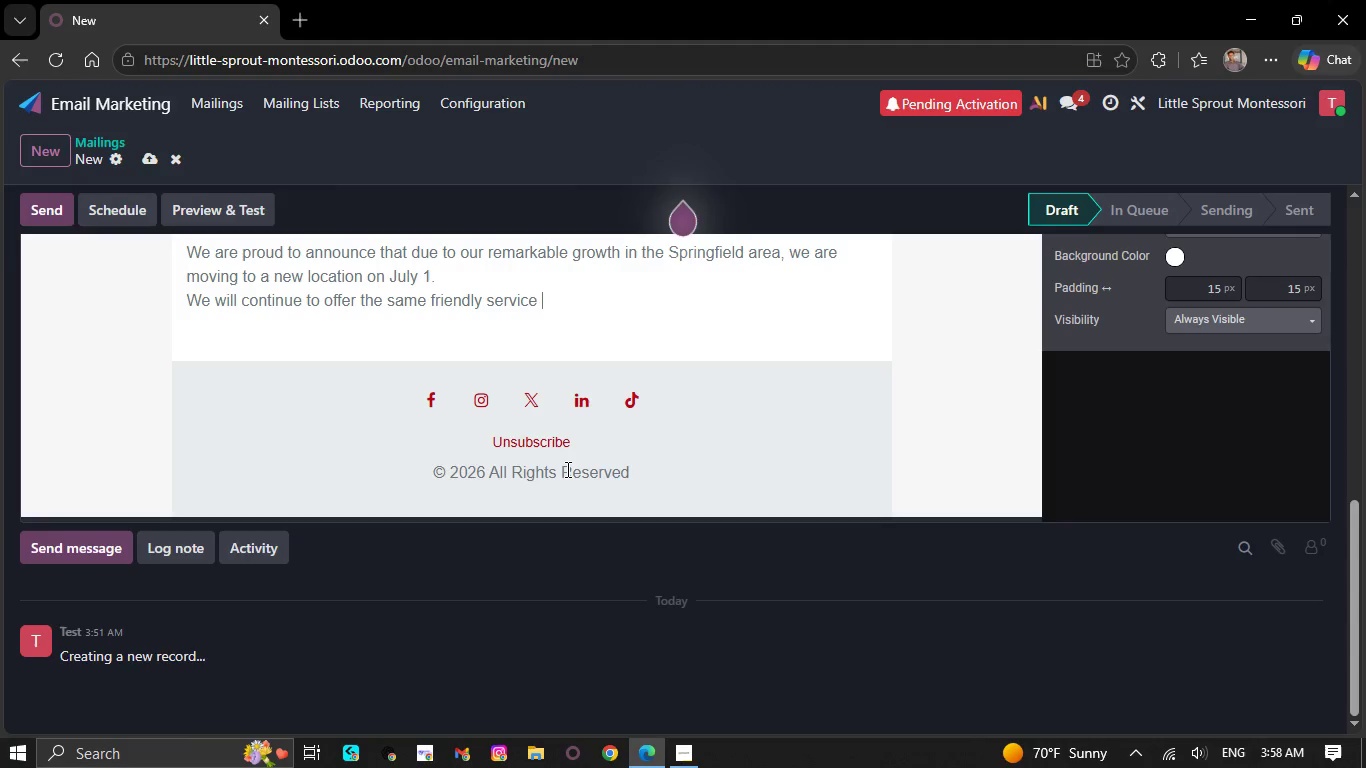 
key(Backspace)
 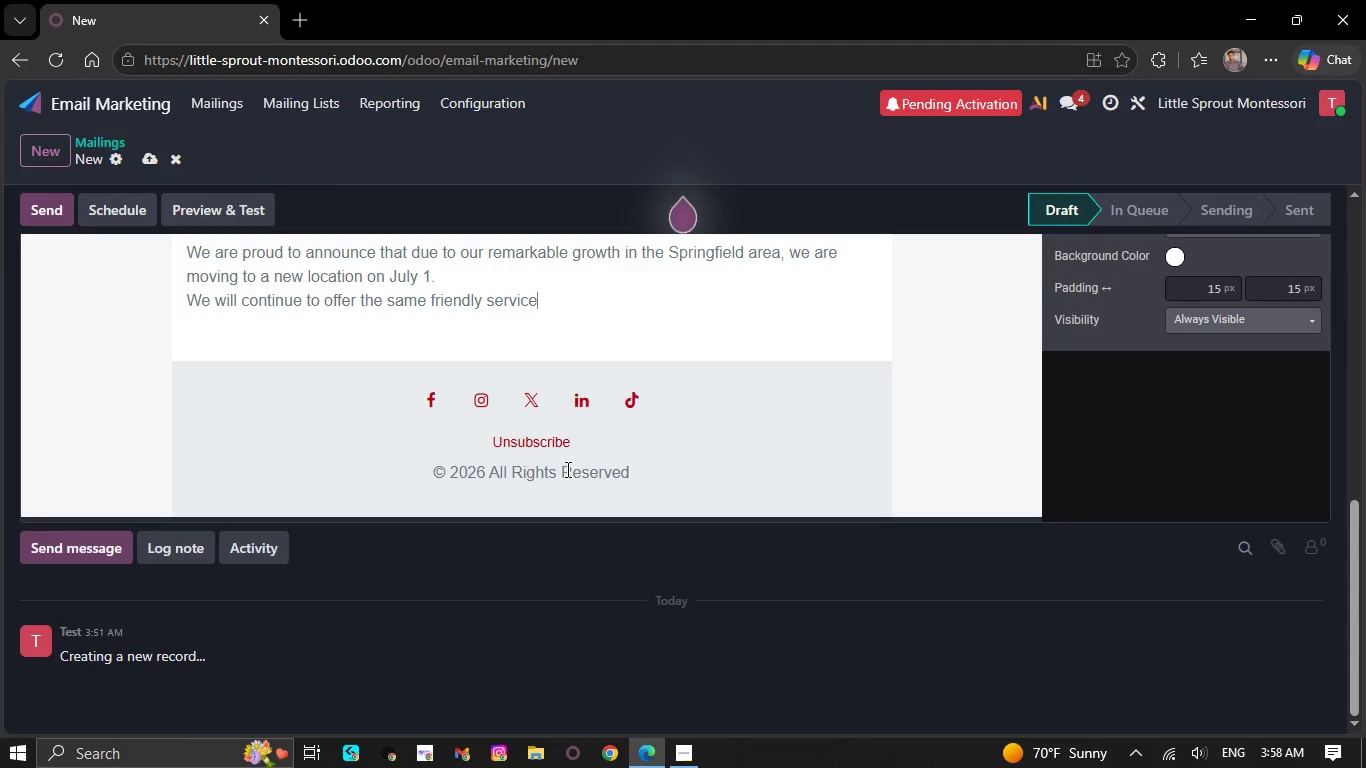 
key(Backspace)
 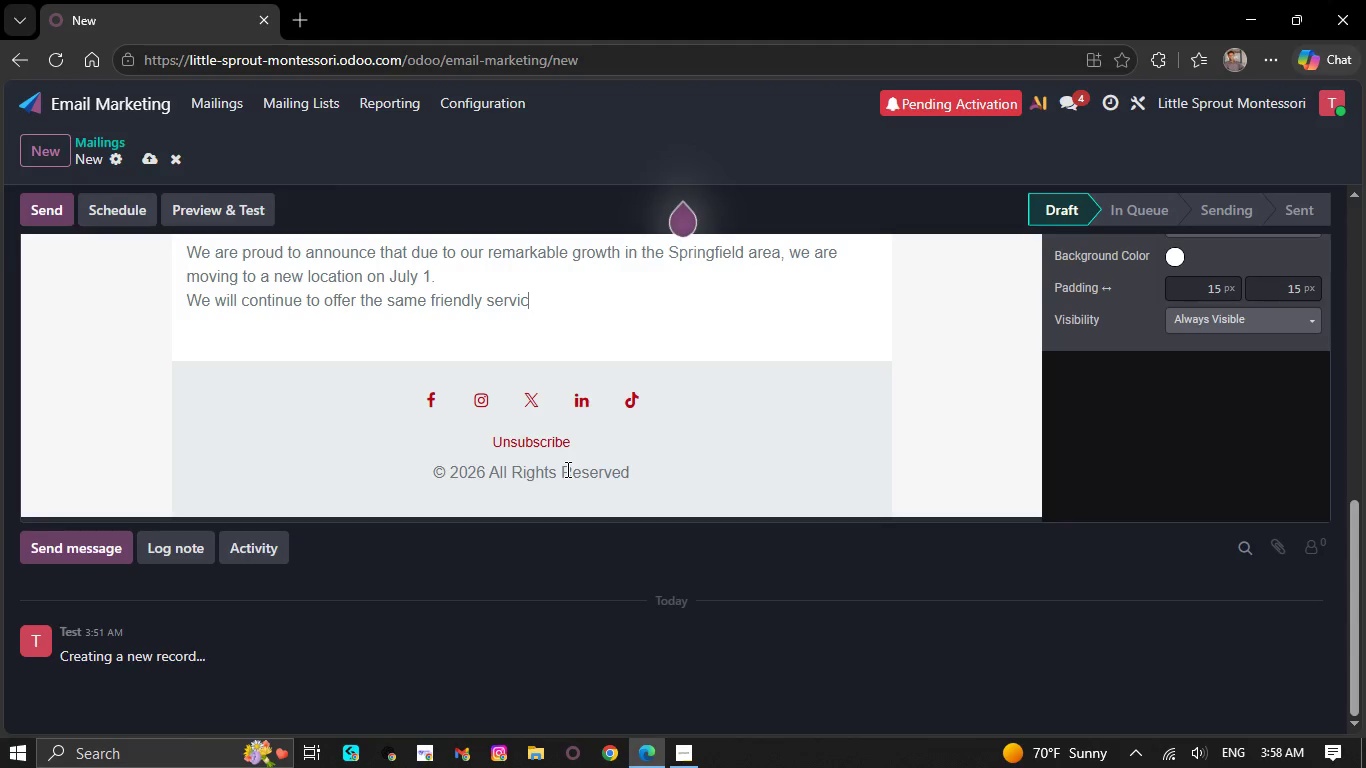 
key(Backspace)
 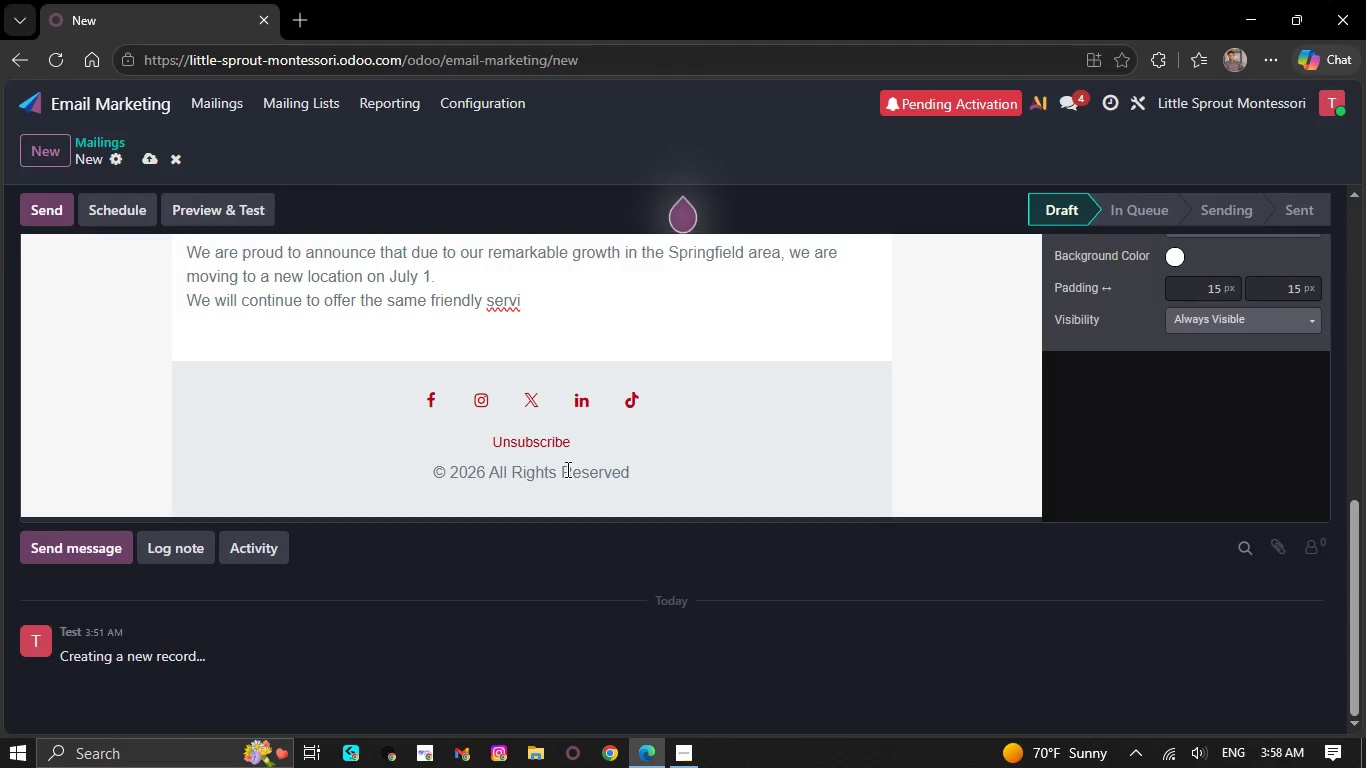 
key(Backspace)
 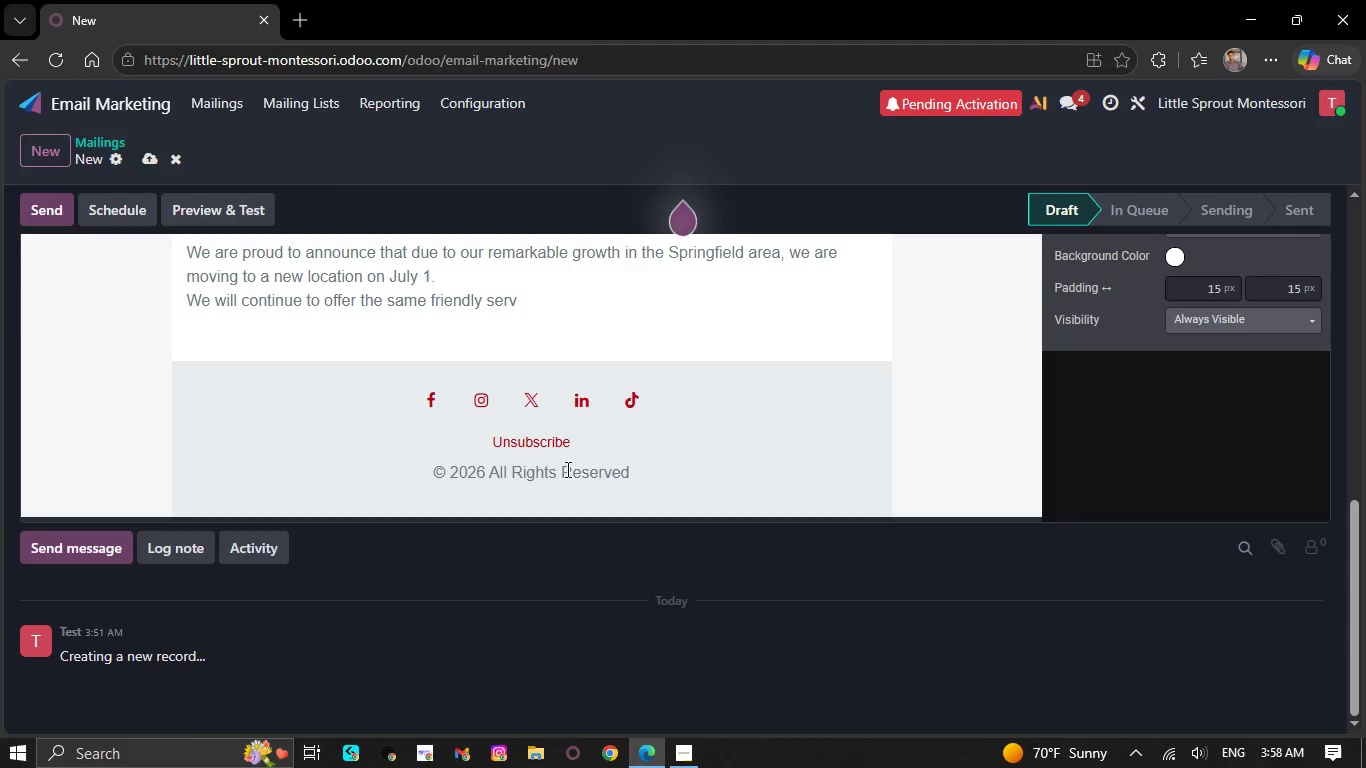 
wait(5.16)
 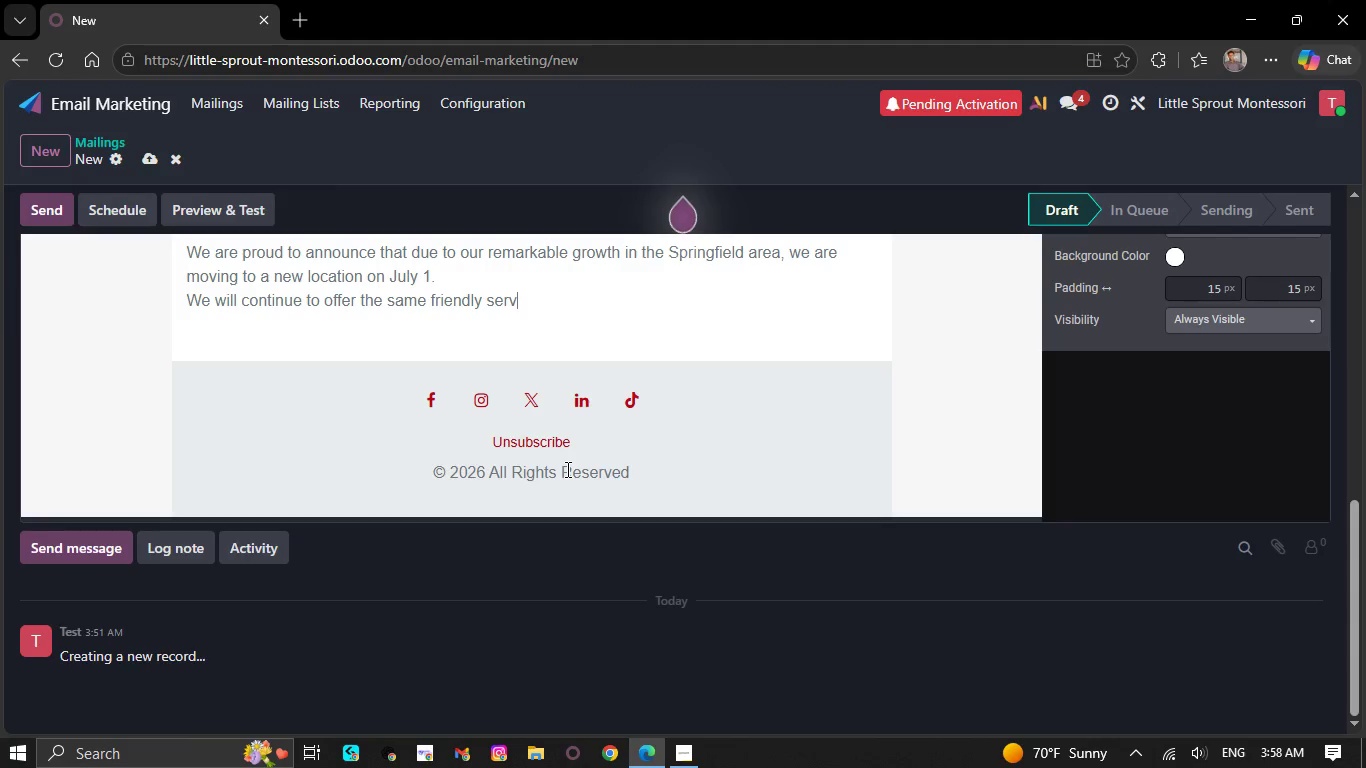 
key(Backspace)
 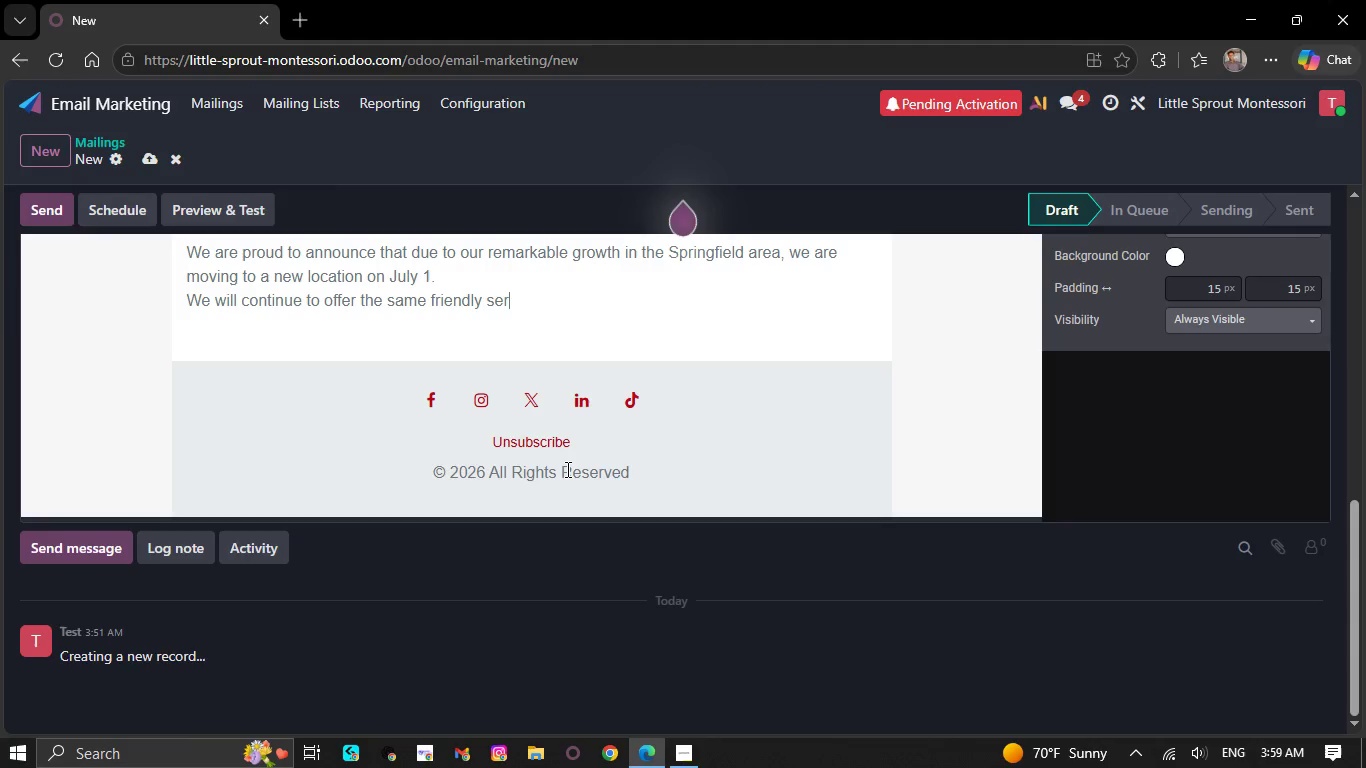 
key(Backspace)
 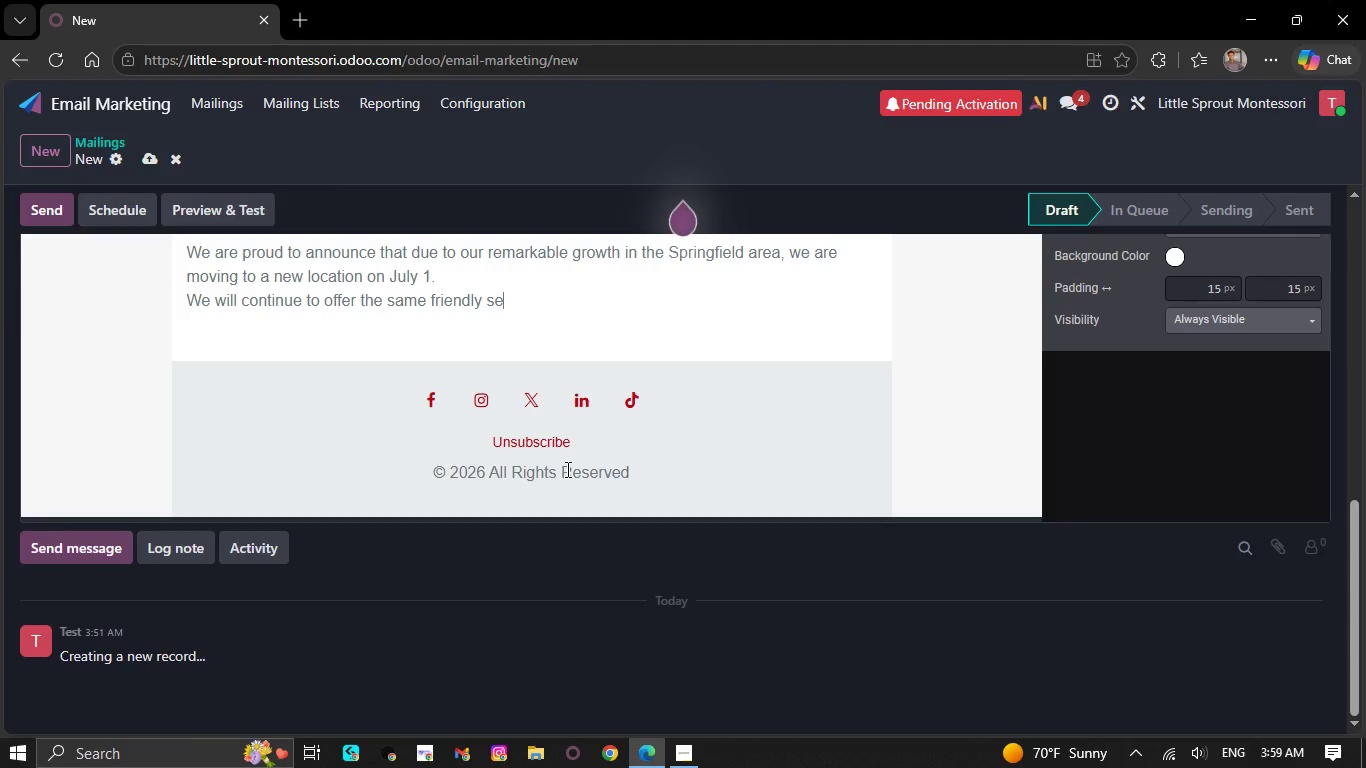 
key(Backspace)
 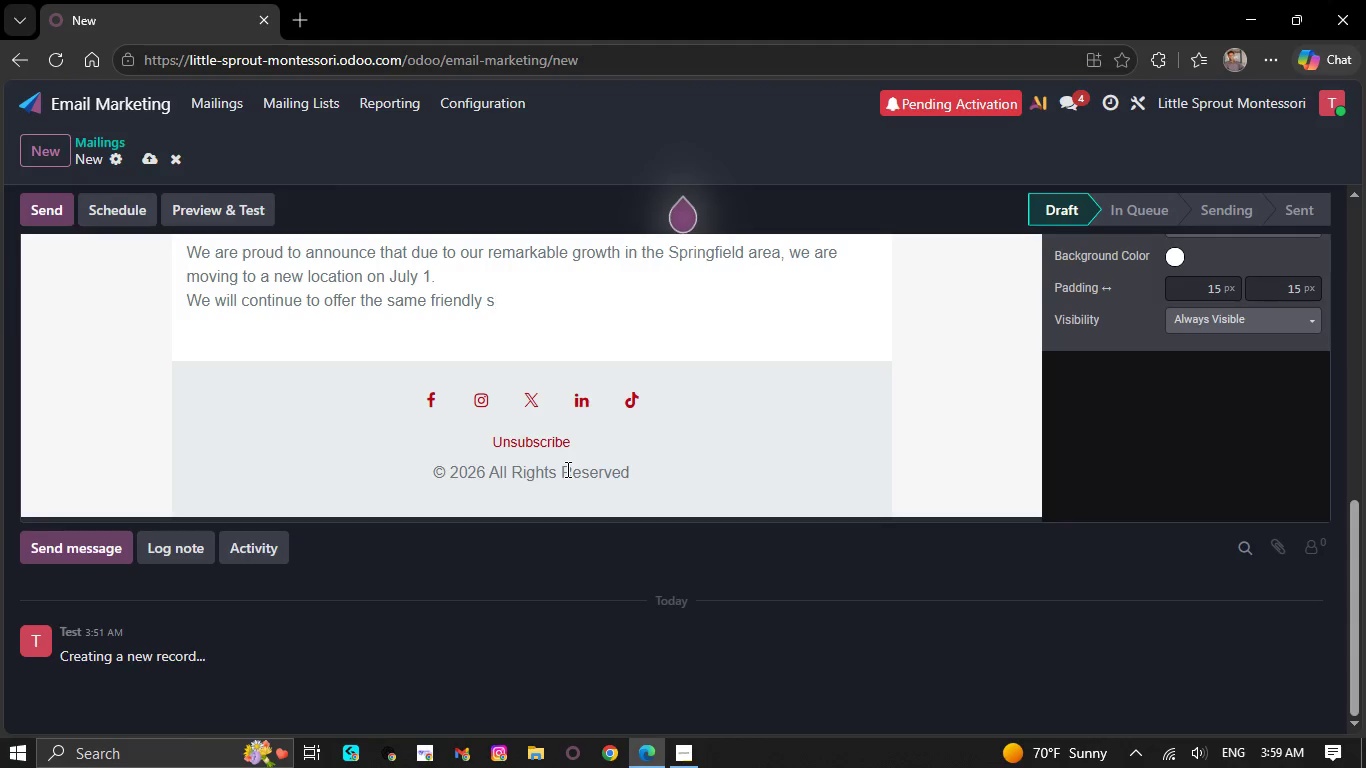 
key(Backspace)
 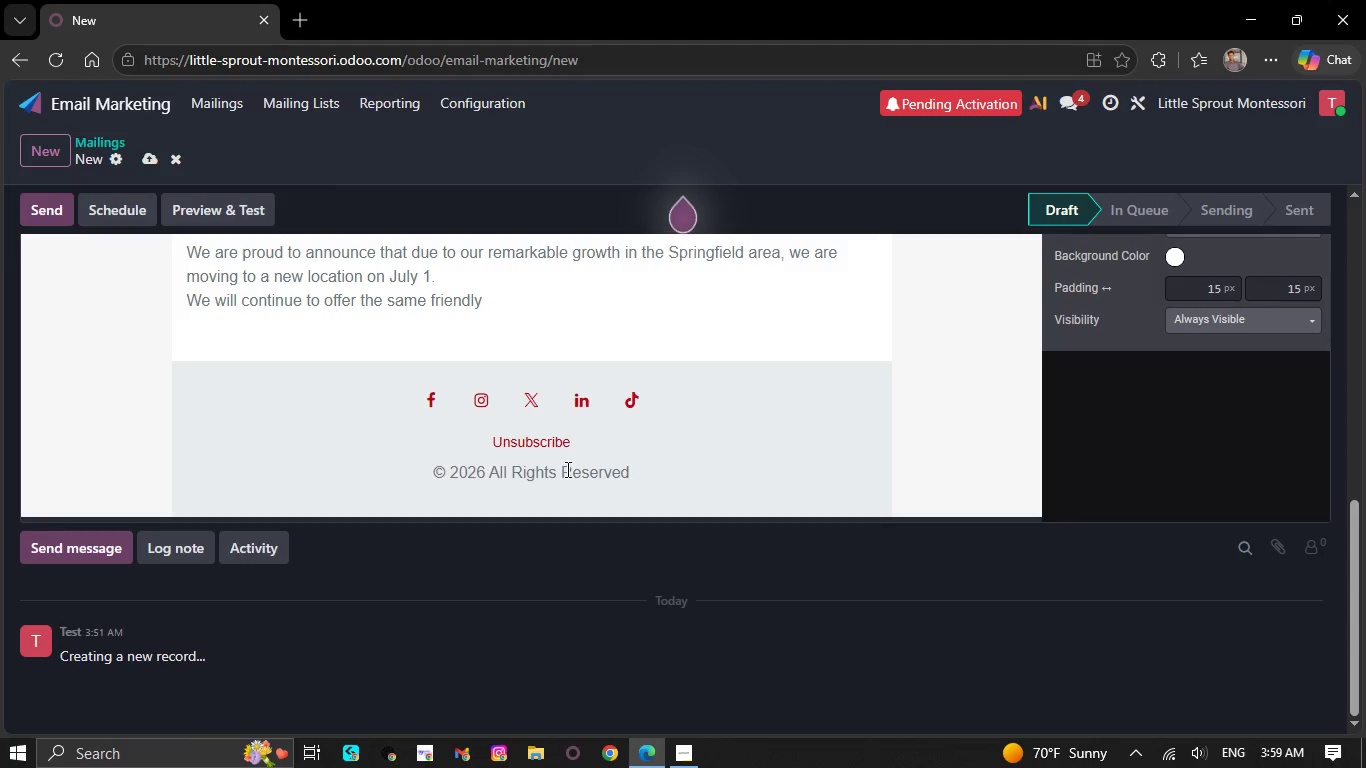 
key(Backspace)
 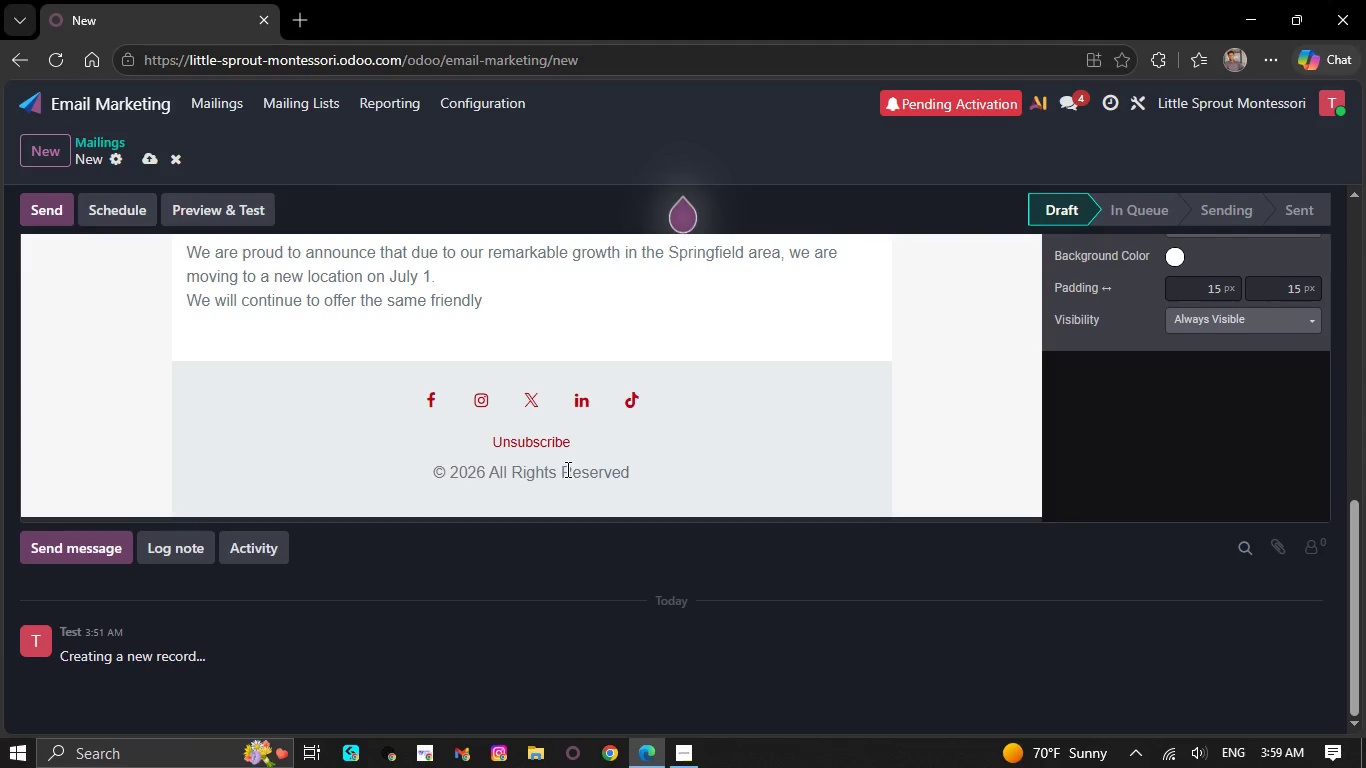 
key(Backspace)
 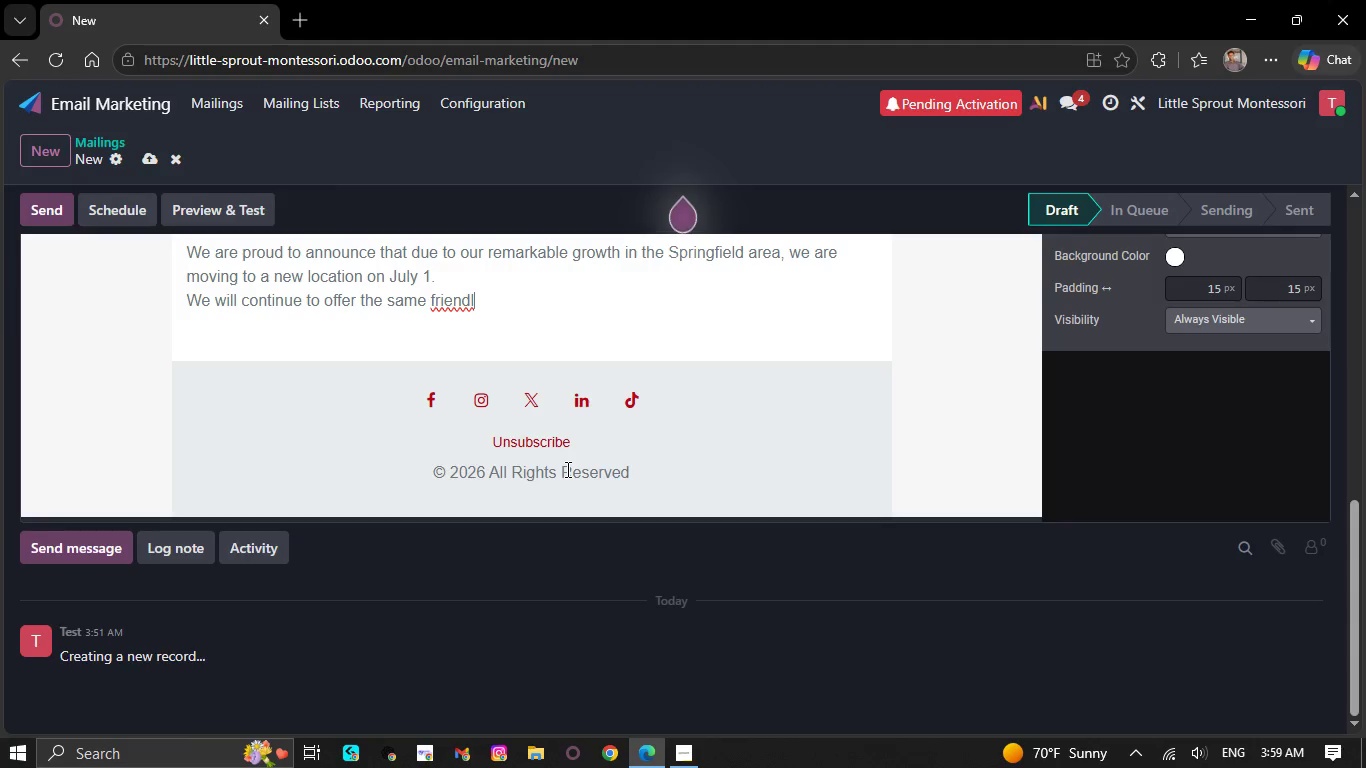 
key(Backspace)
 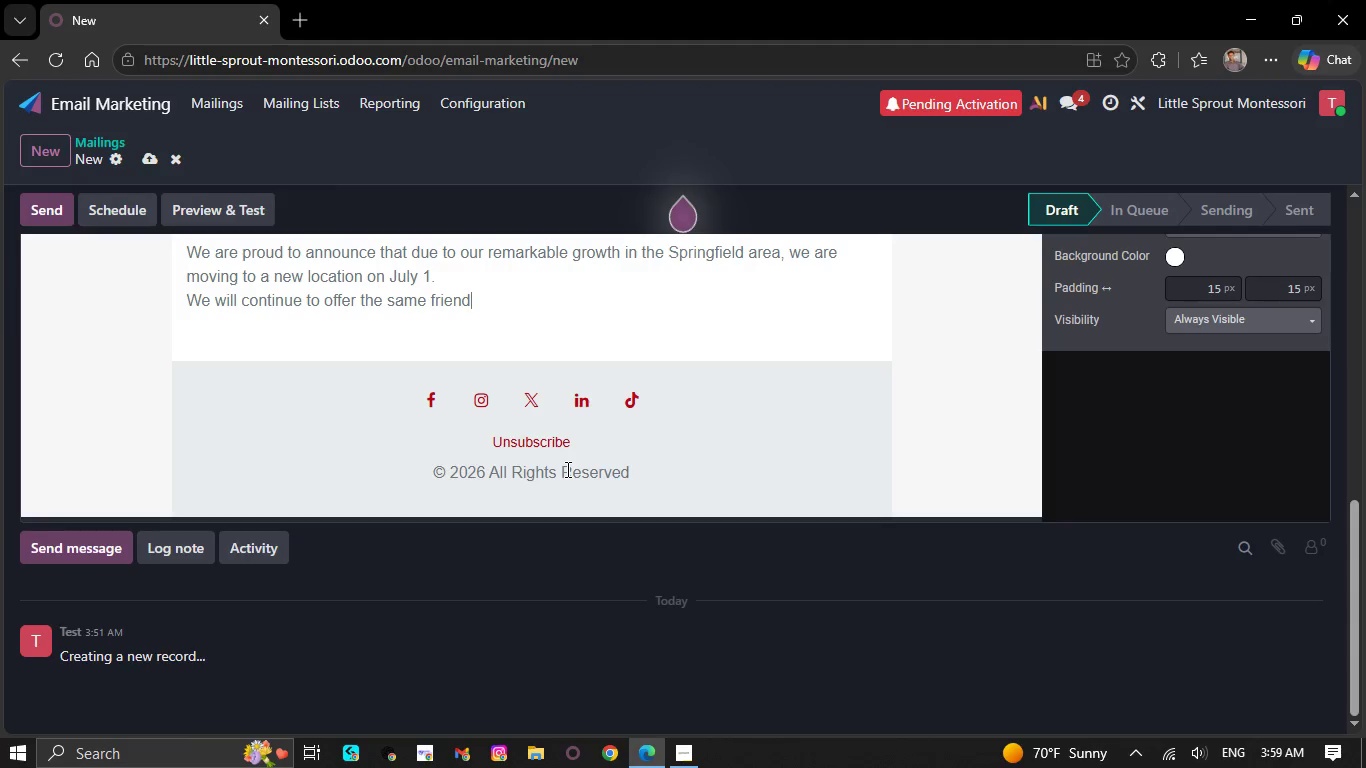 
key(Backspace)
 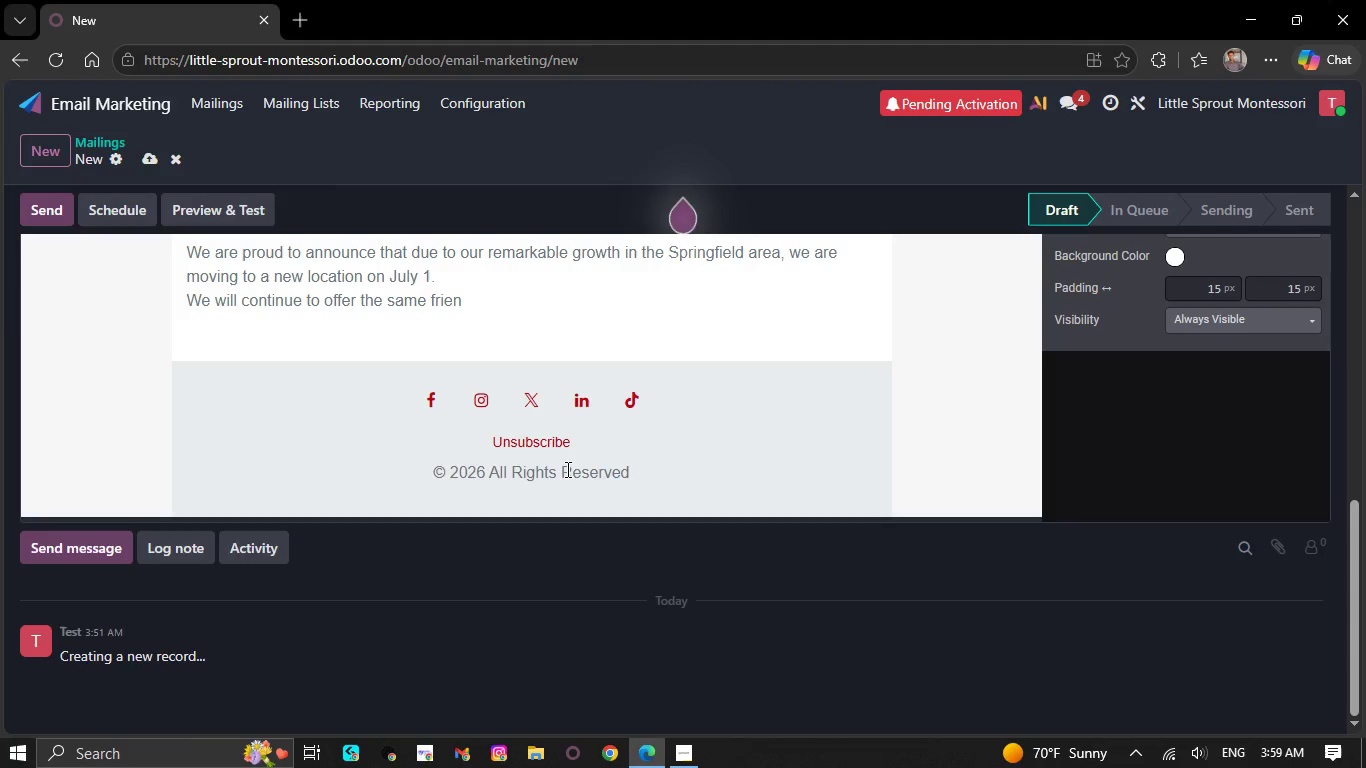 
key(Backspace)
 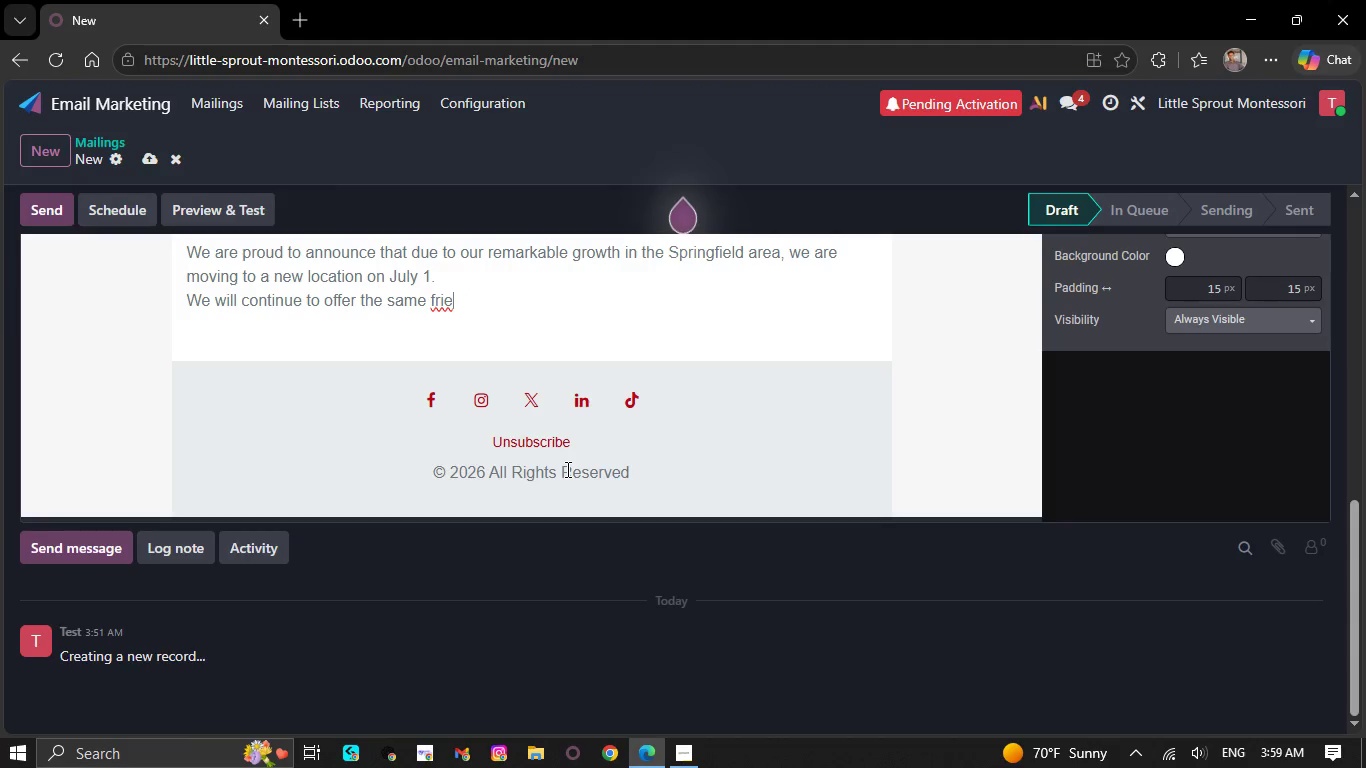 
key(Backspace)
 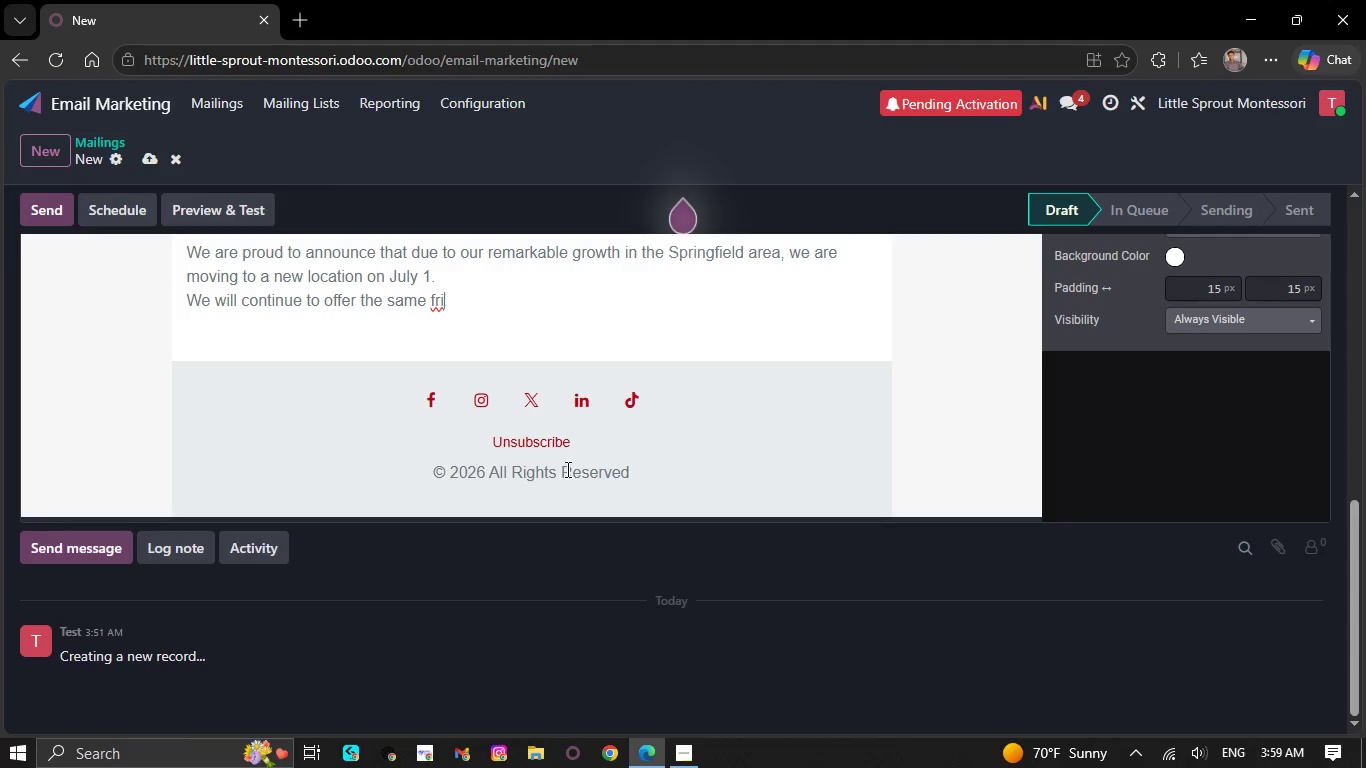 
wait(5.06)
 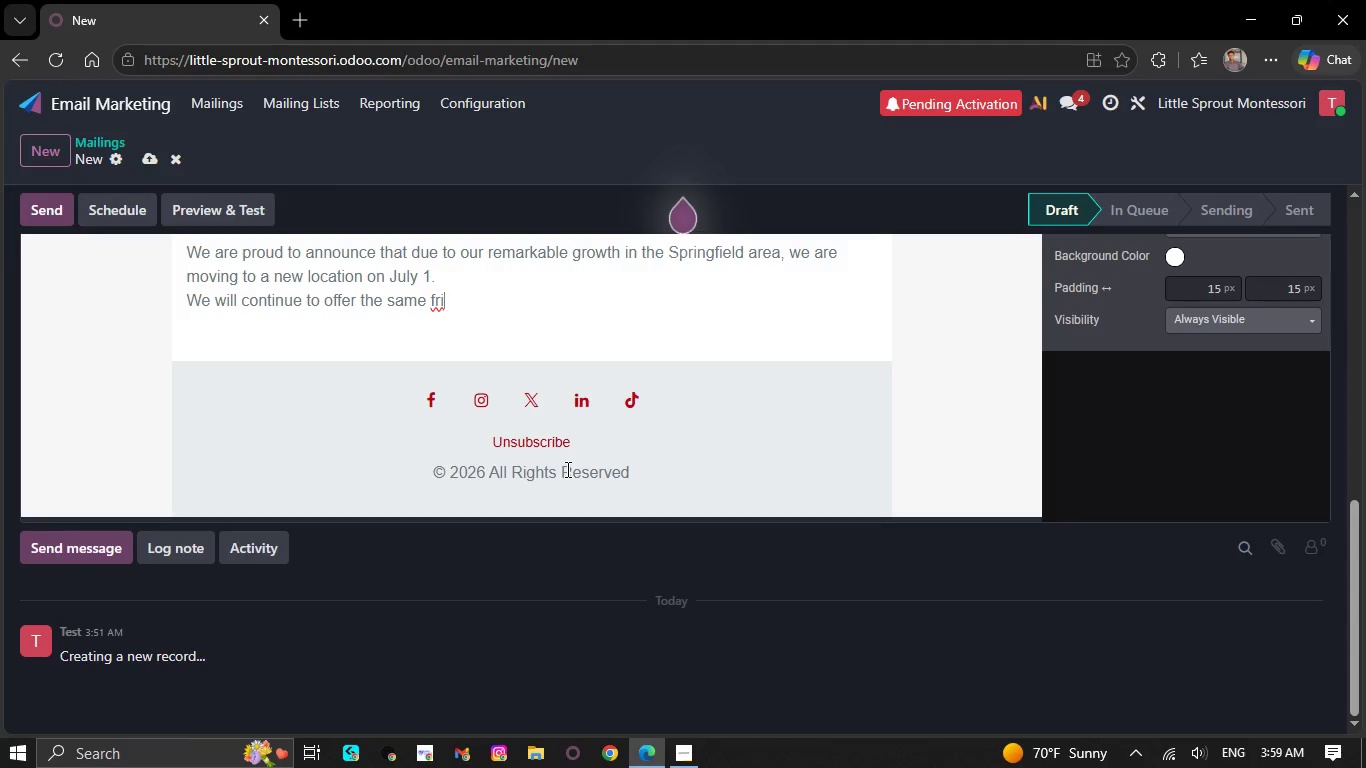 
key(Backspace)
 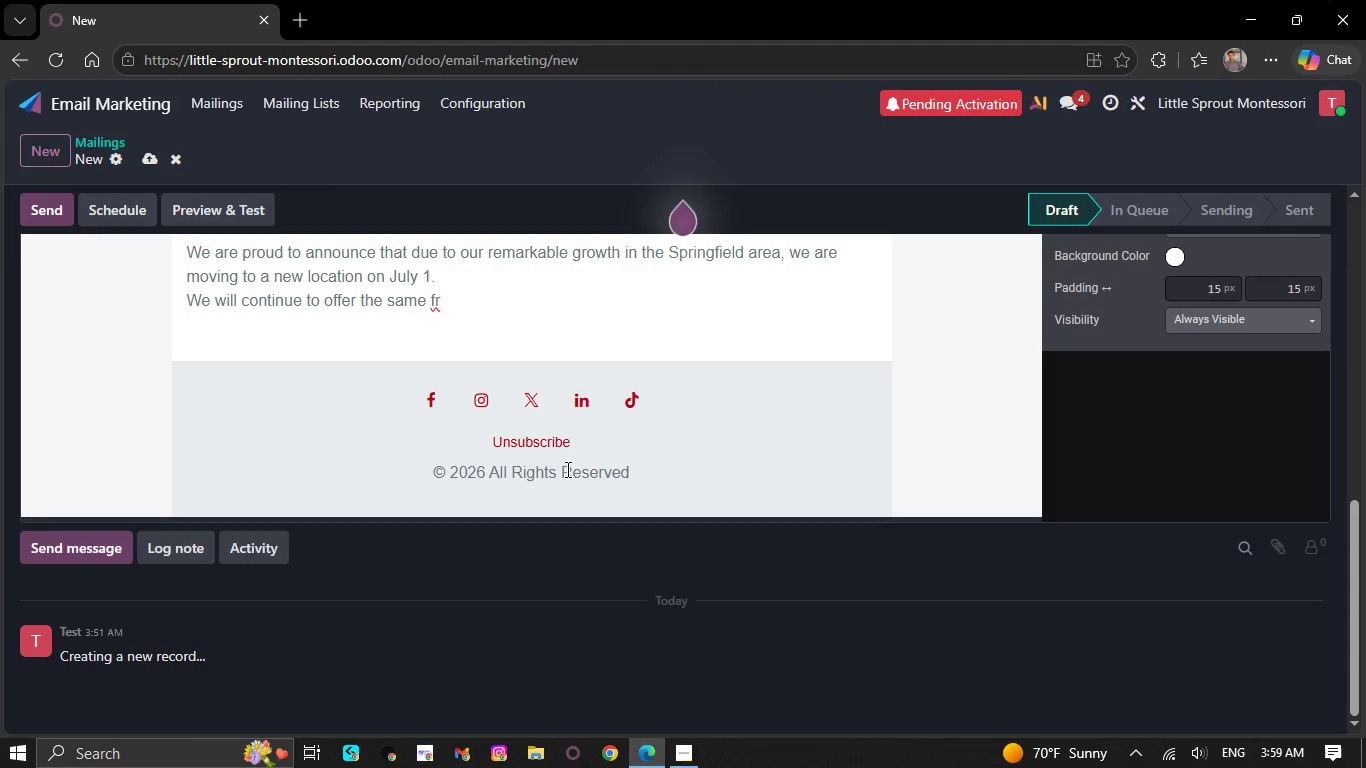 
wait(8.88)
 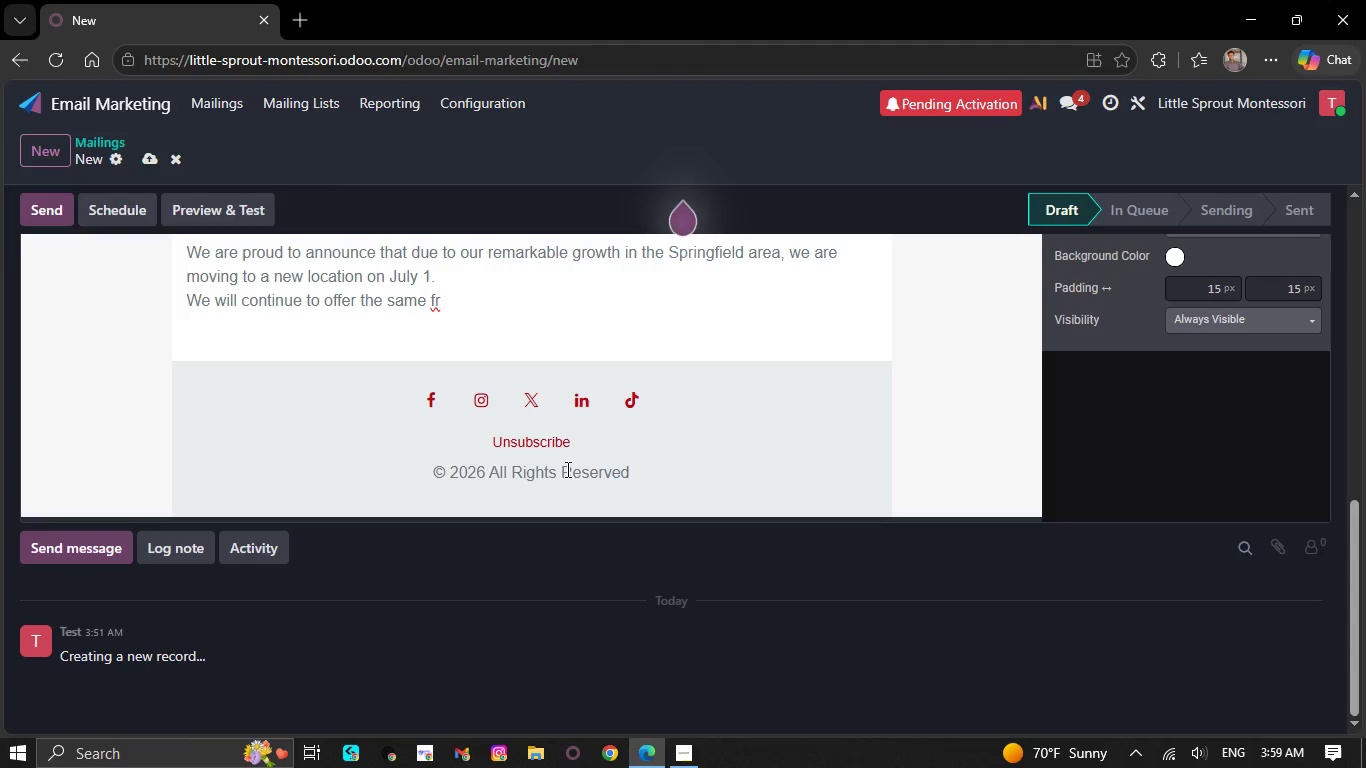 
key(Backspace)
 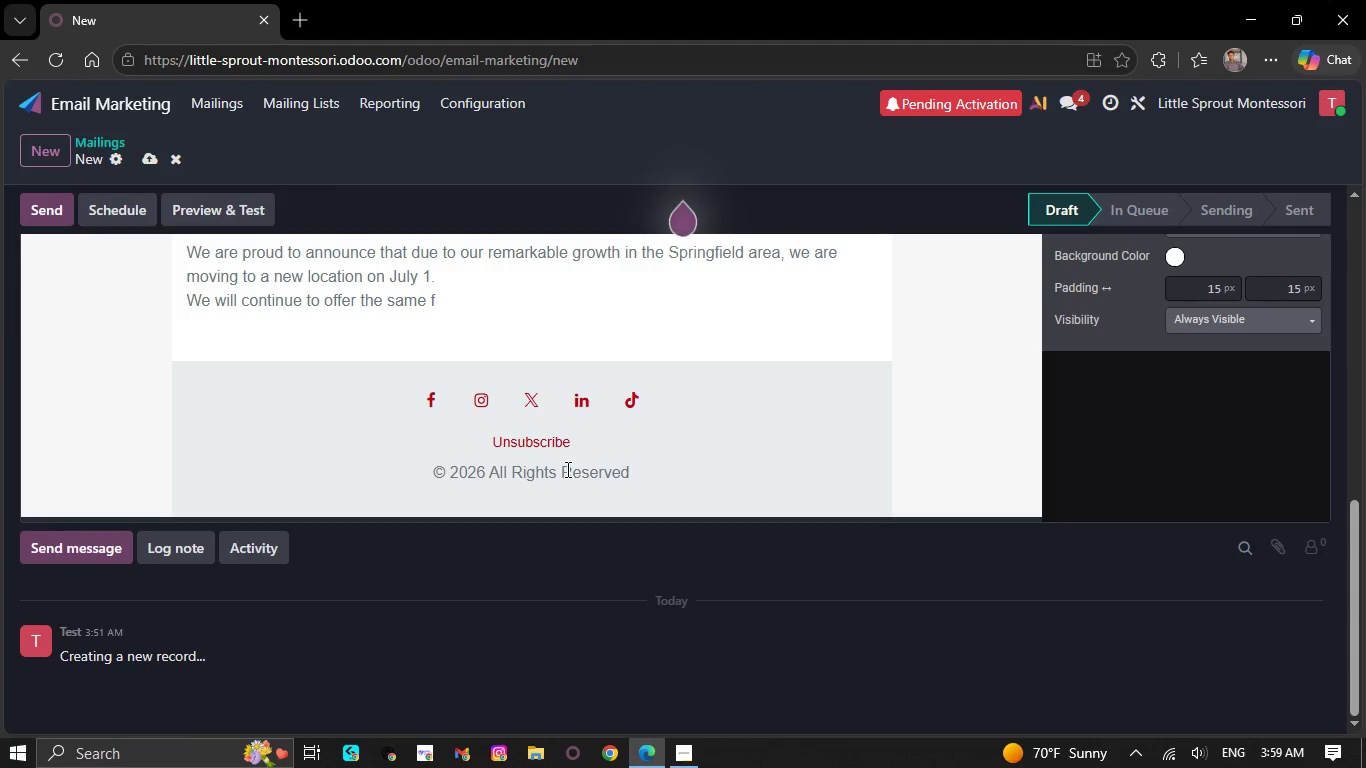 
key(Backspace)
 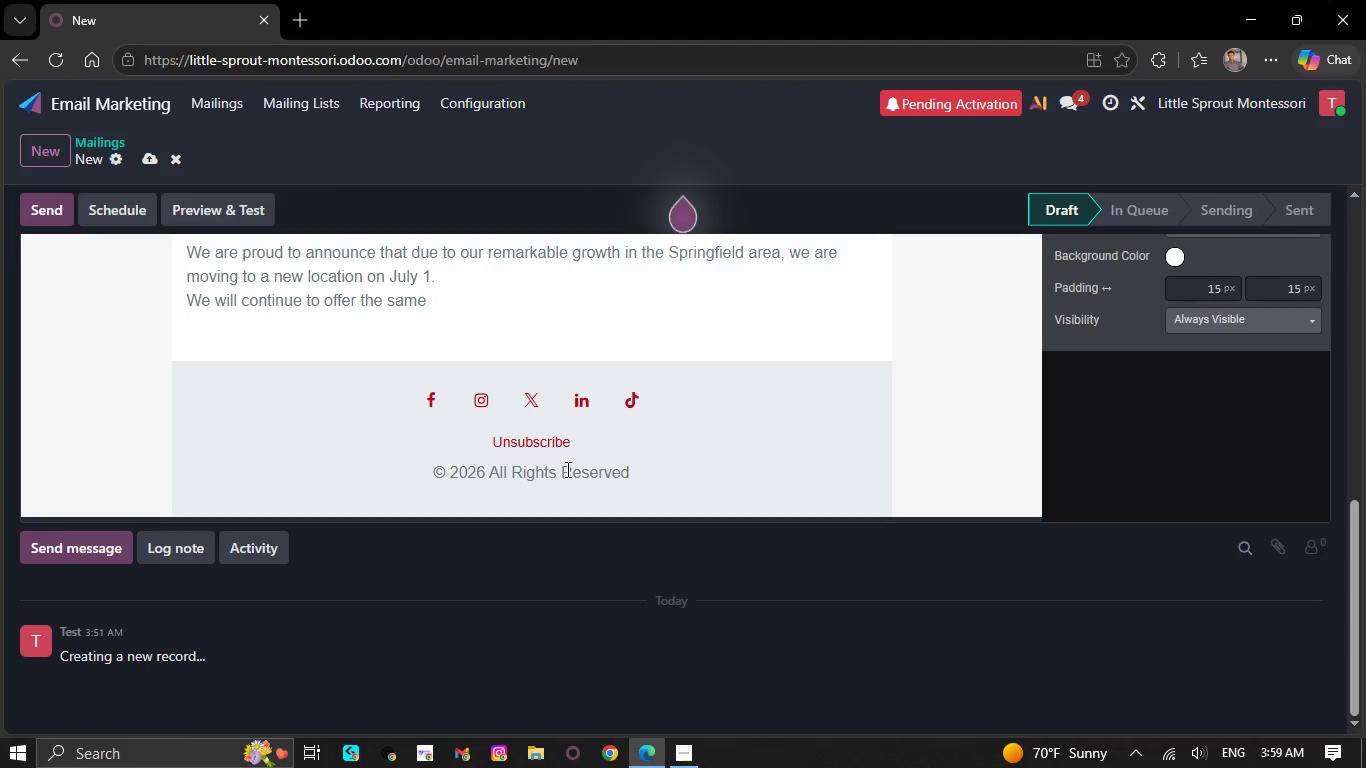 
key(Backspace)
 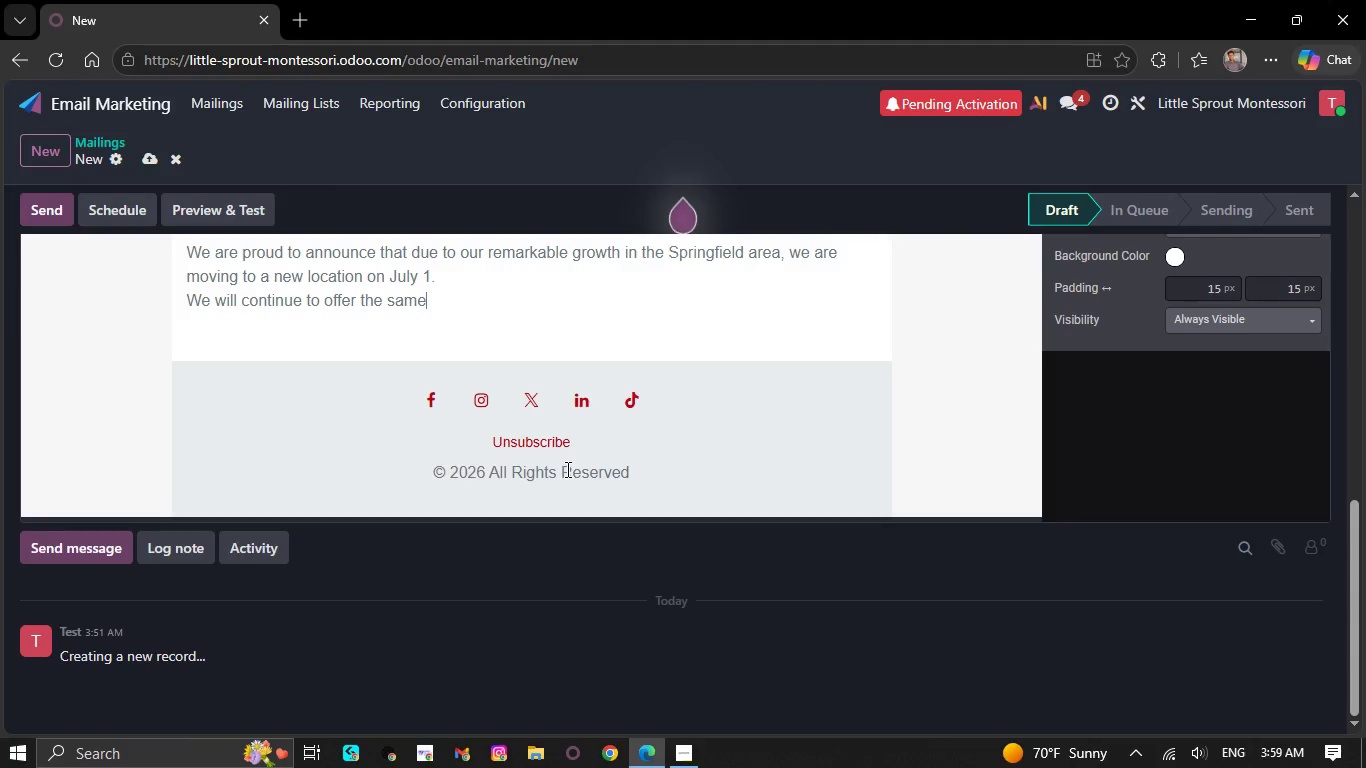 
key(Backspace)
 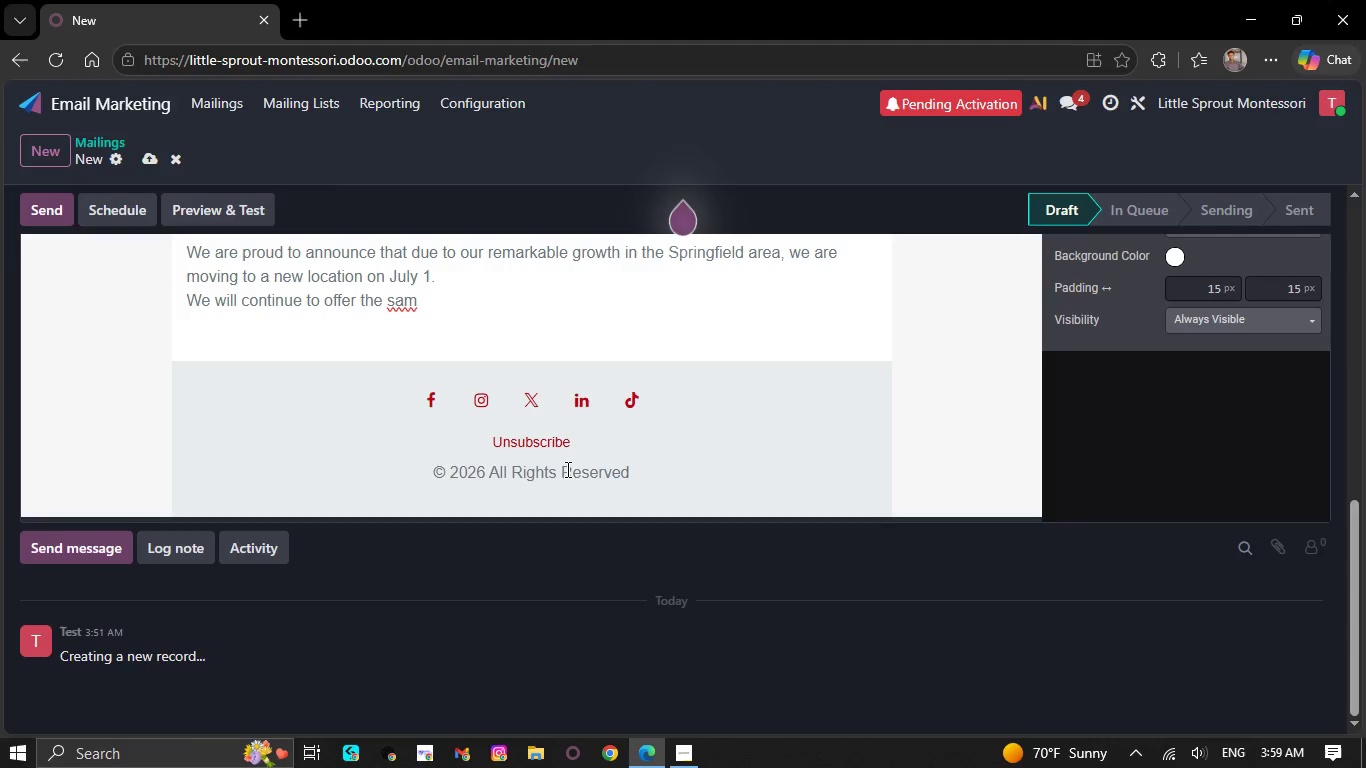 
key(Backspace)
 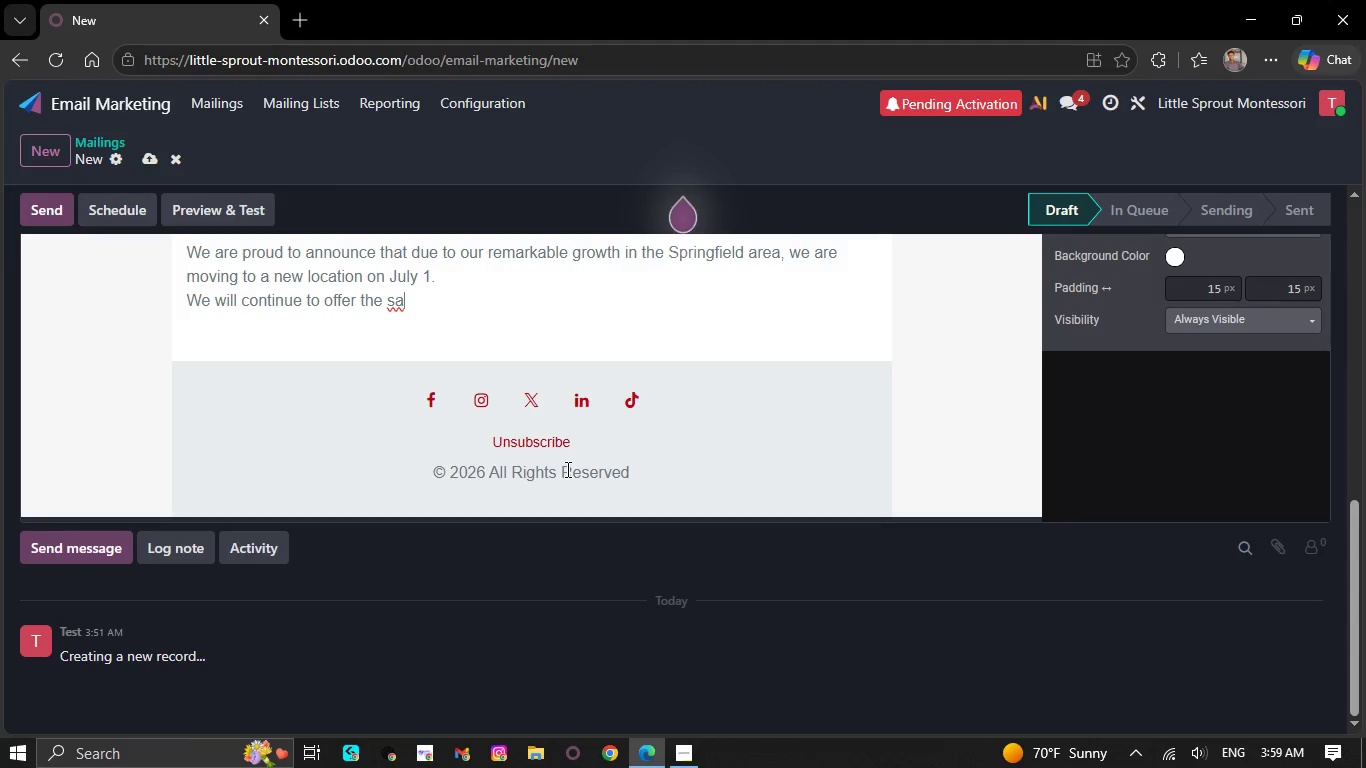 
key(Backspace)
 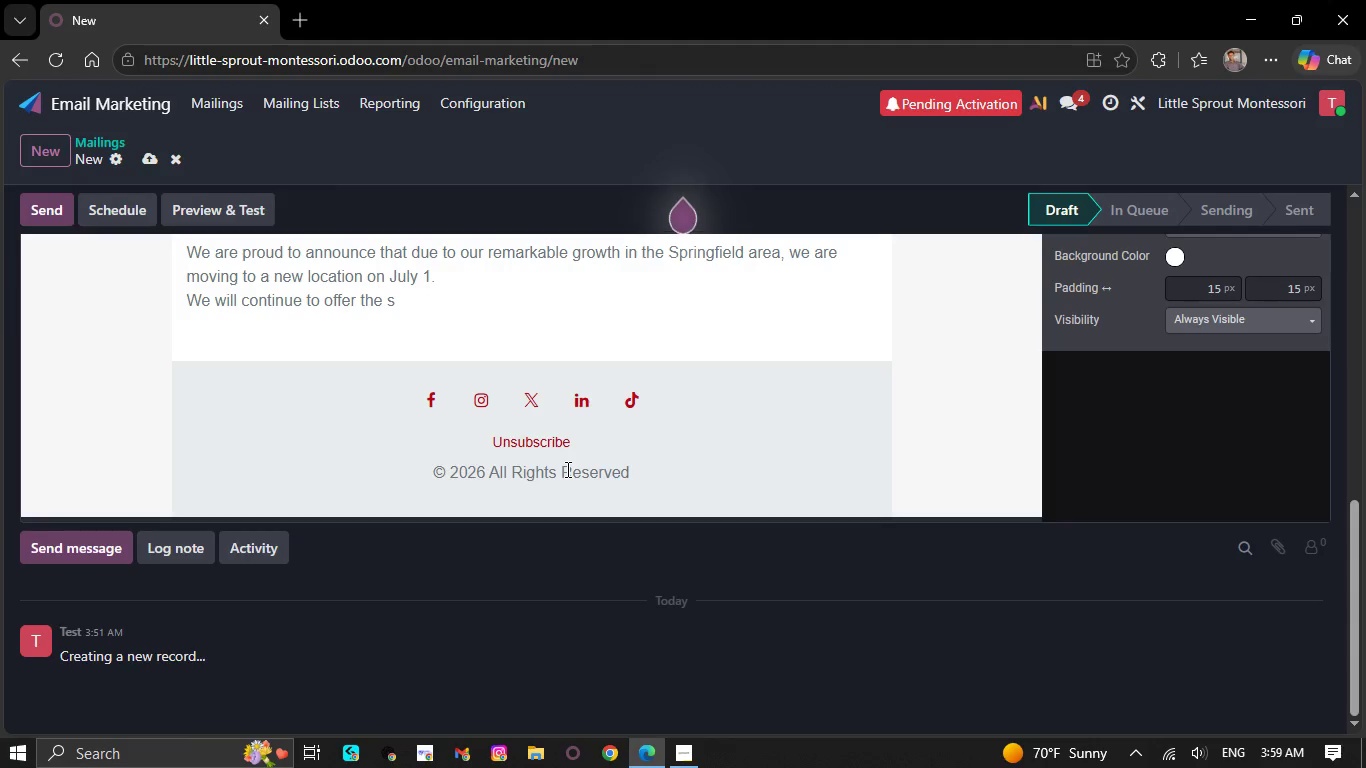 
key(Backspace)
 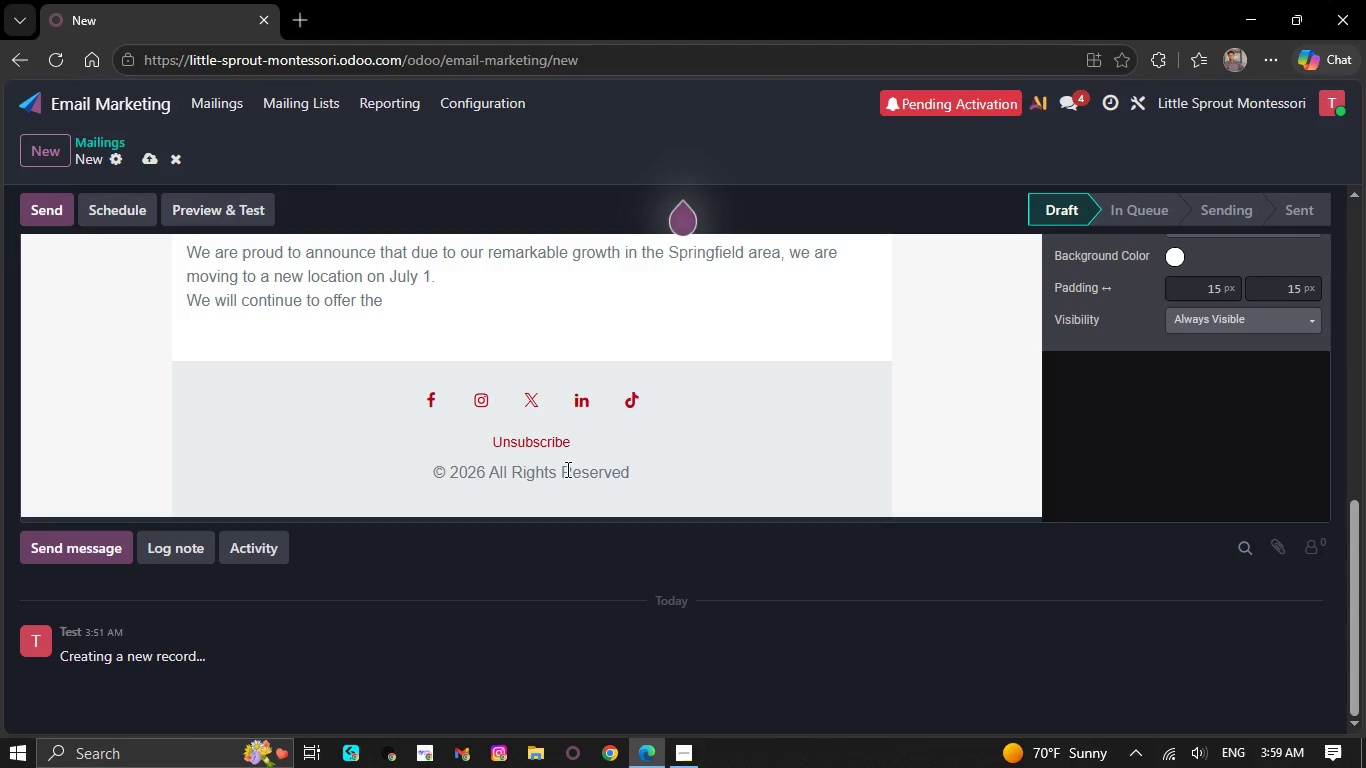 
key(Backspace)
 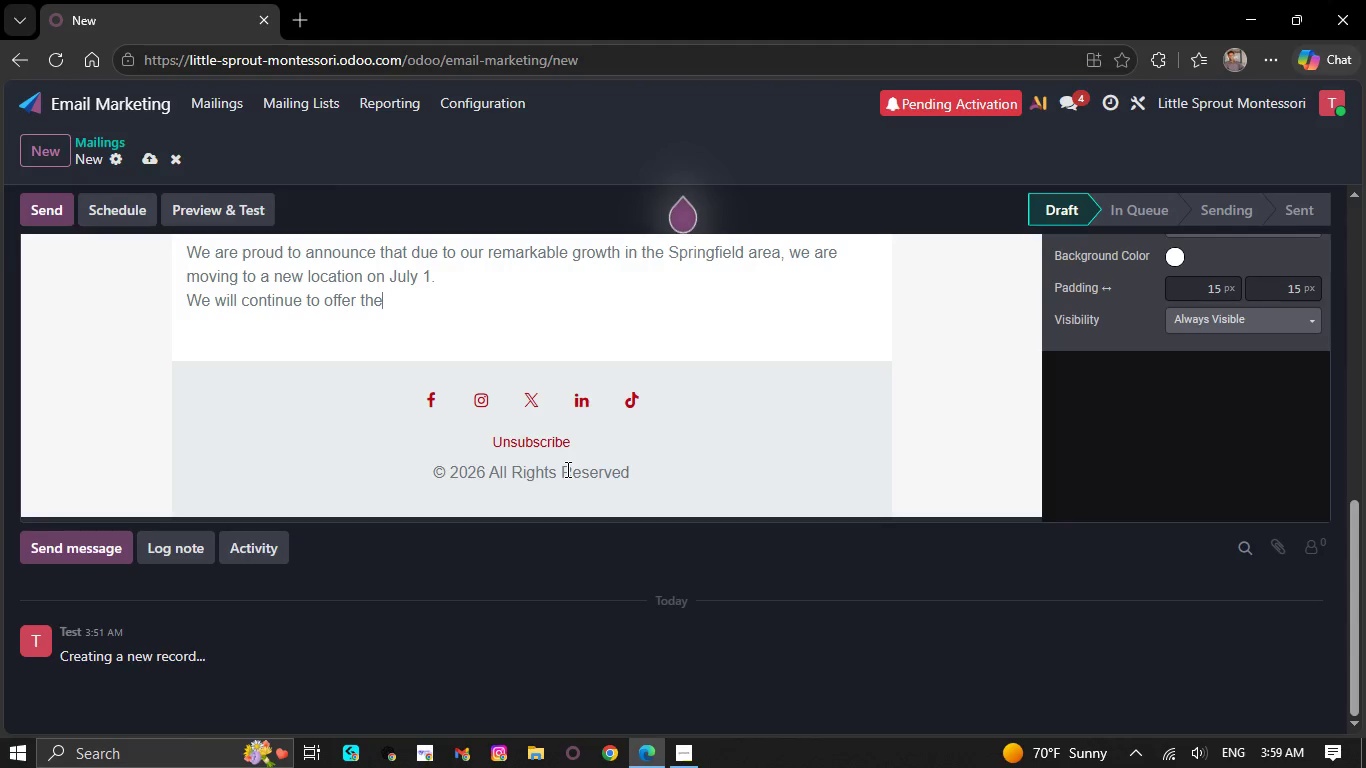 
key(Backspace)
 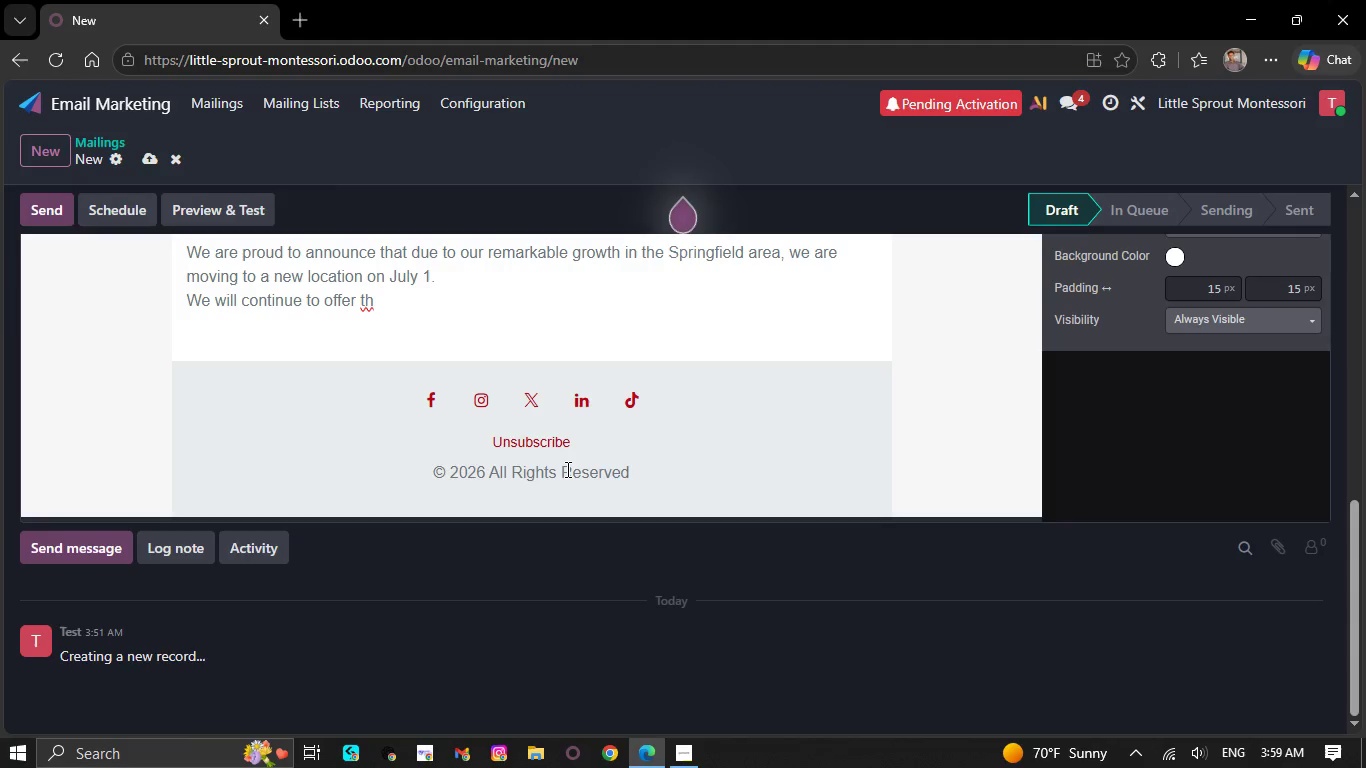 
key(Backspace)
 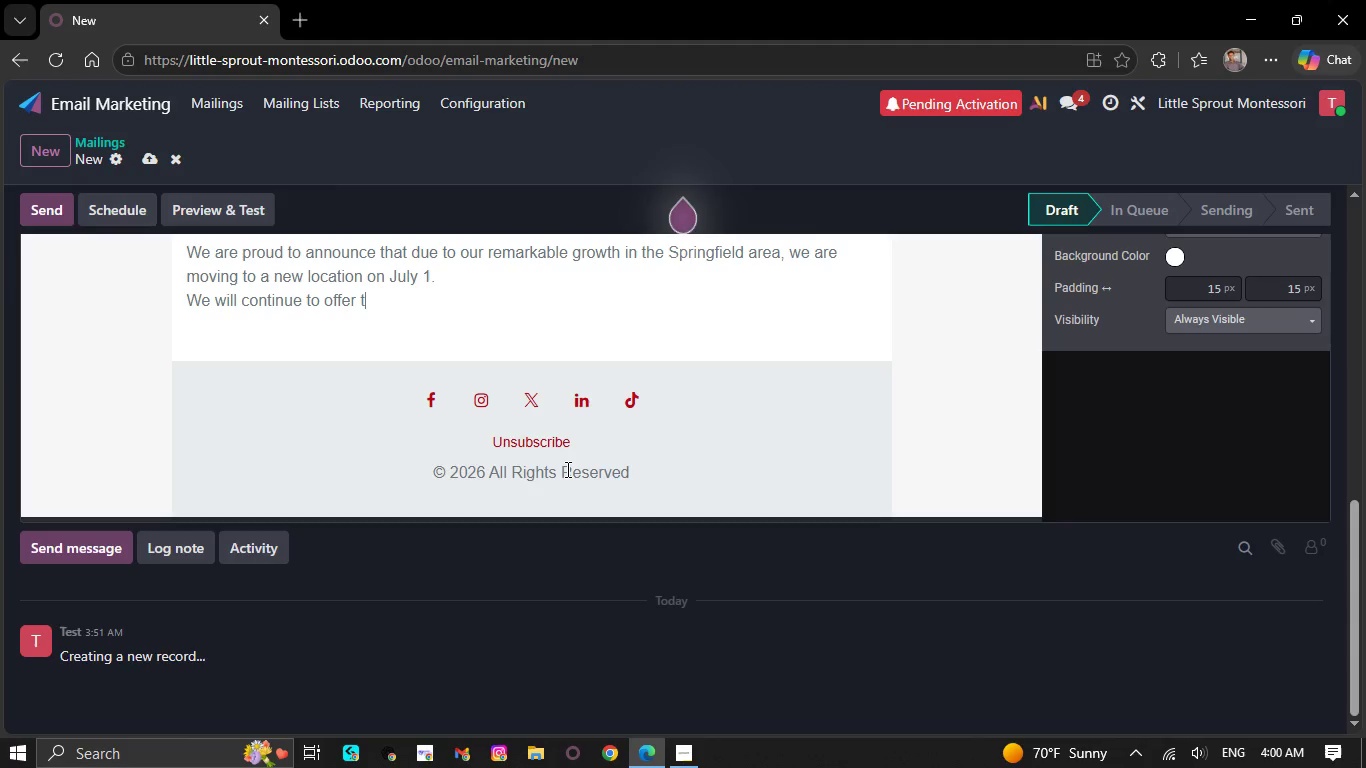 
key(Backspace)
 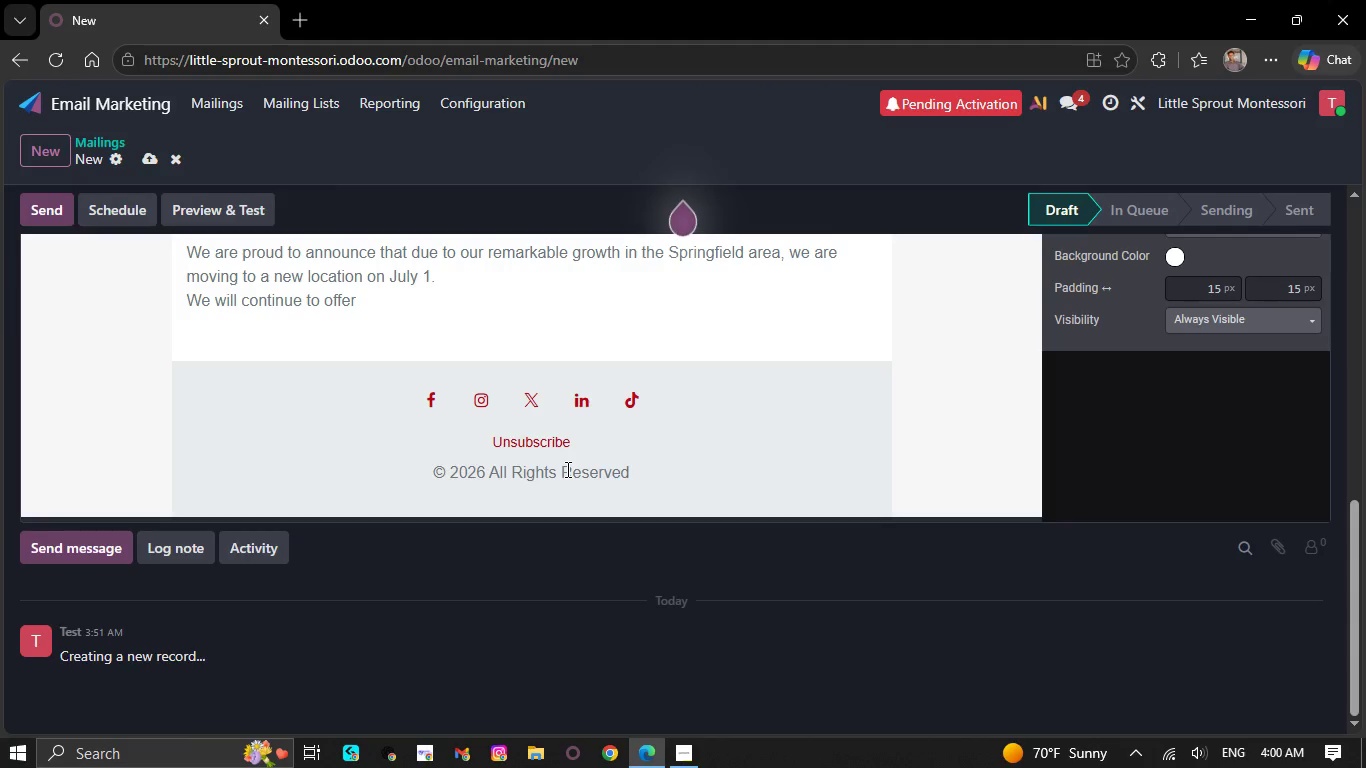 
key(Backspace)
 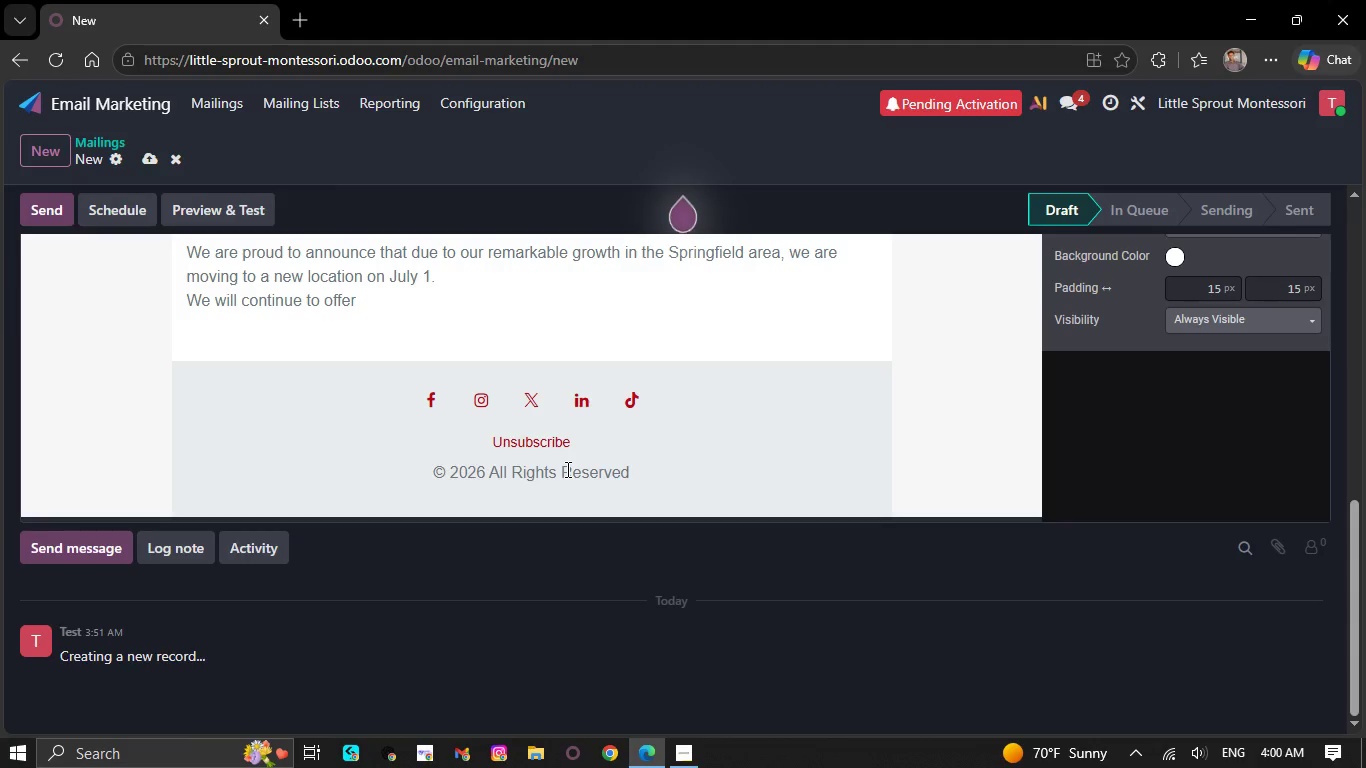 
key(Backspace)
 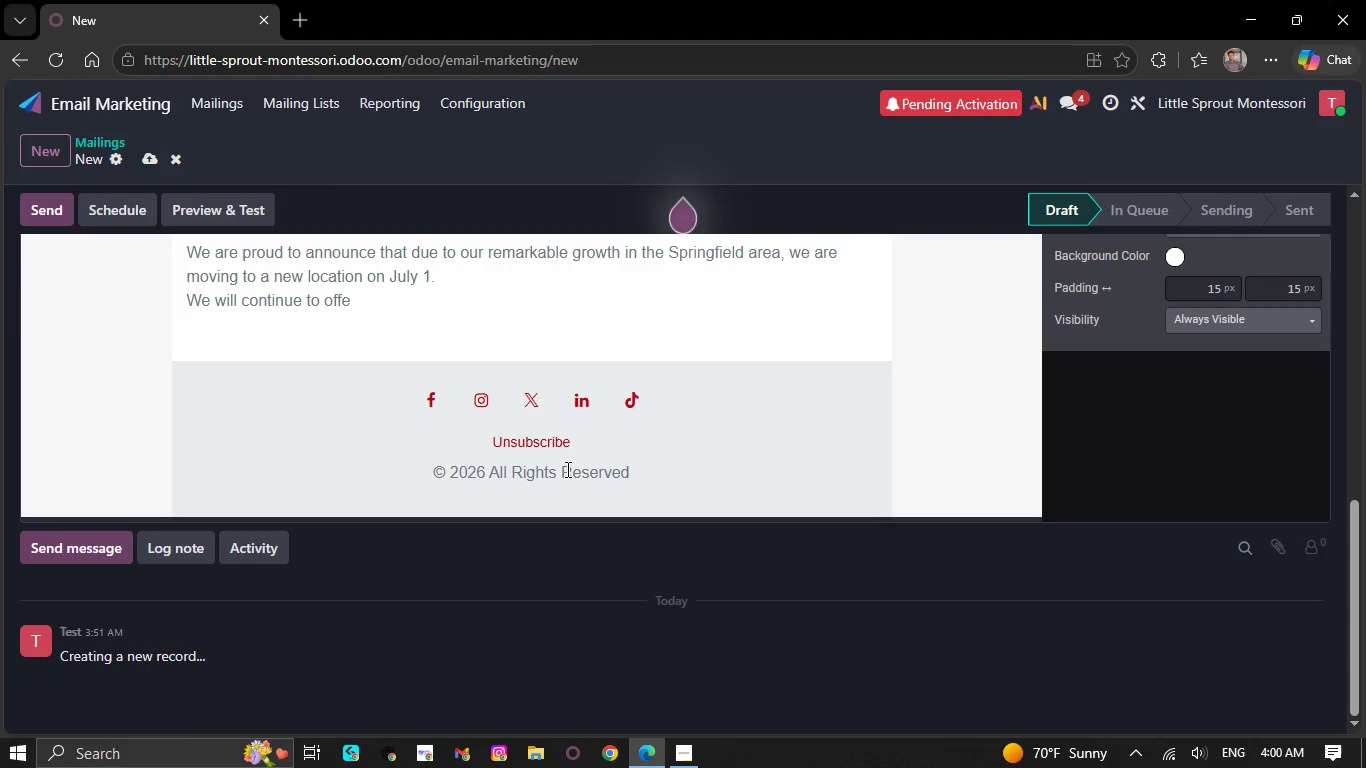 
key(Backspace)
 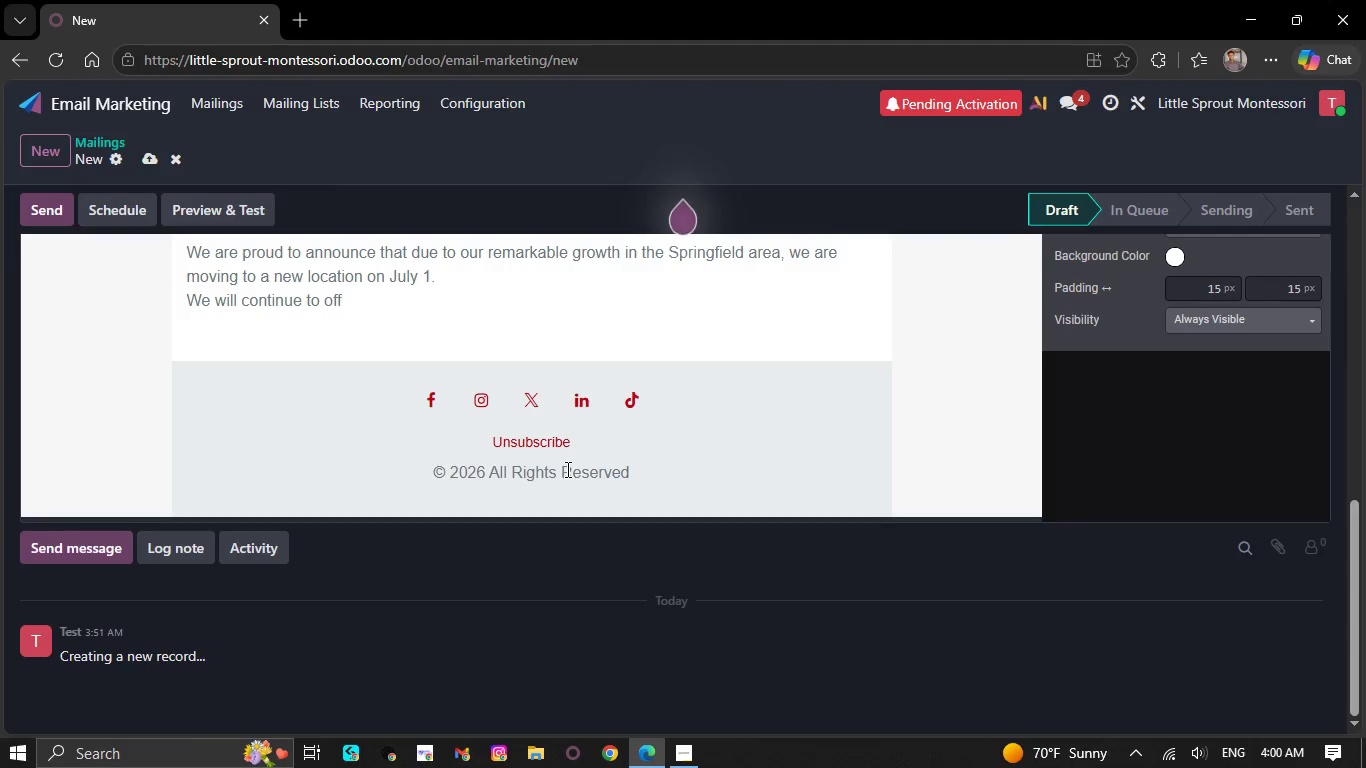 
key(Backspace)
 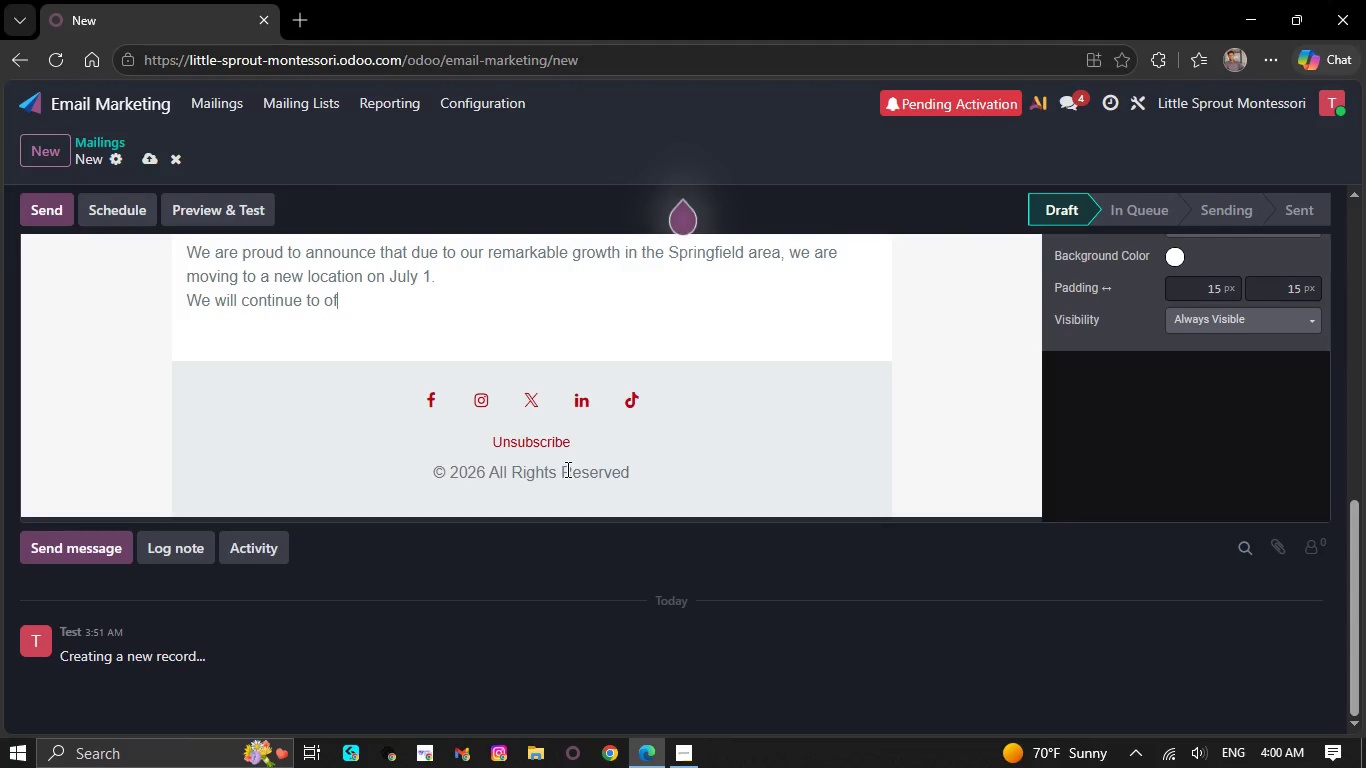 
key(Backspace)
 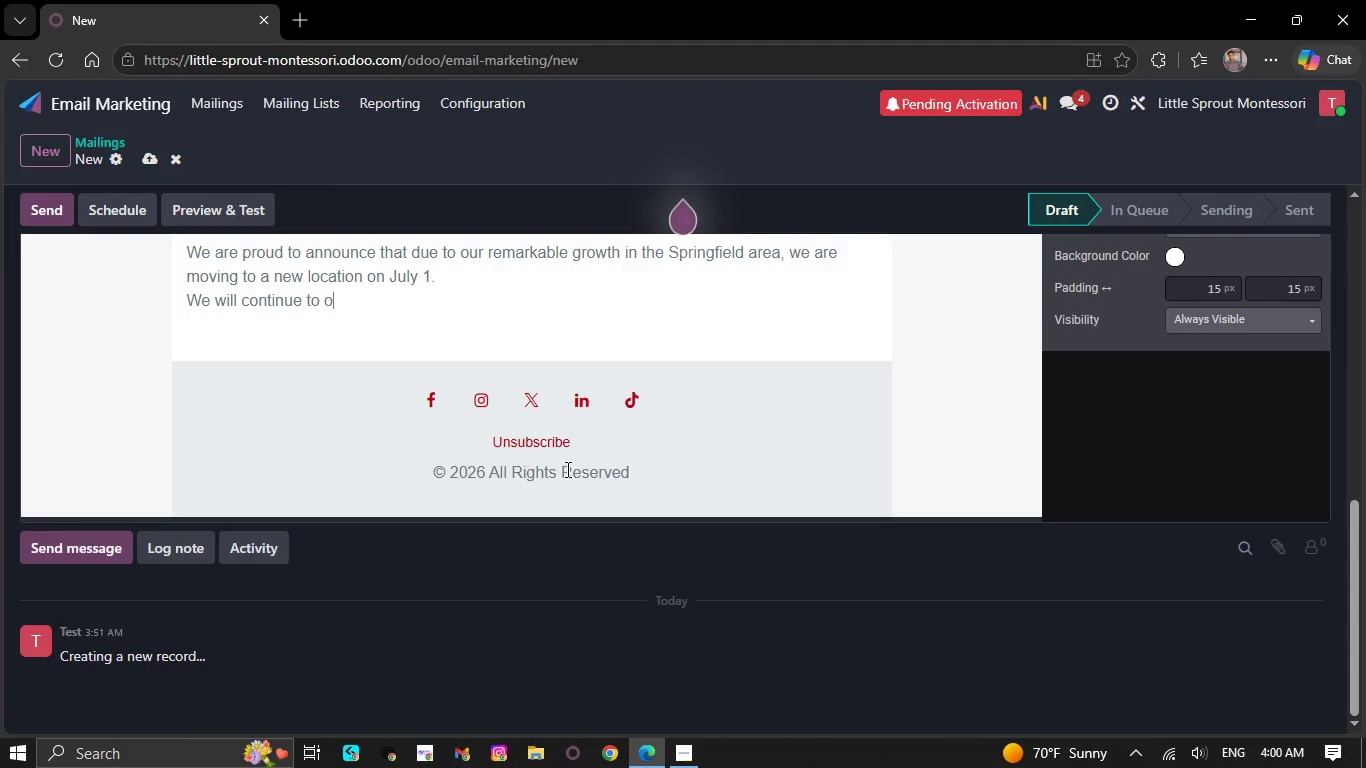 
key(Backspace)
 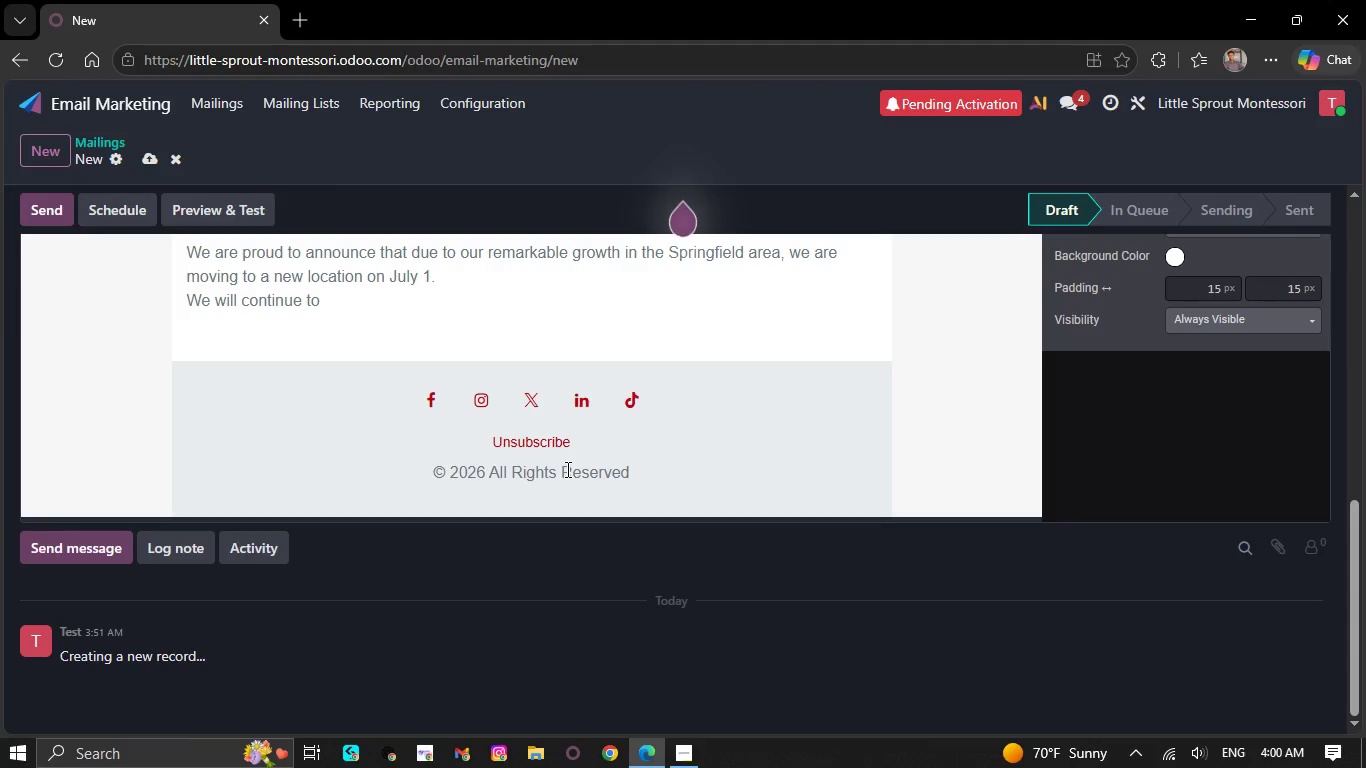 
key(Backspace)
 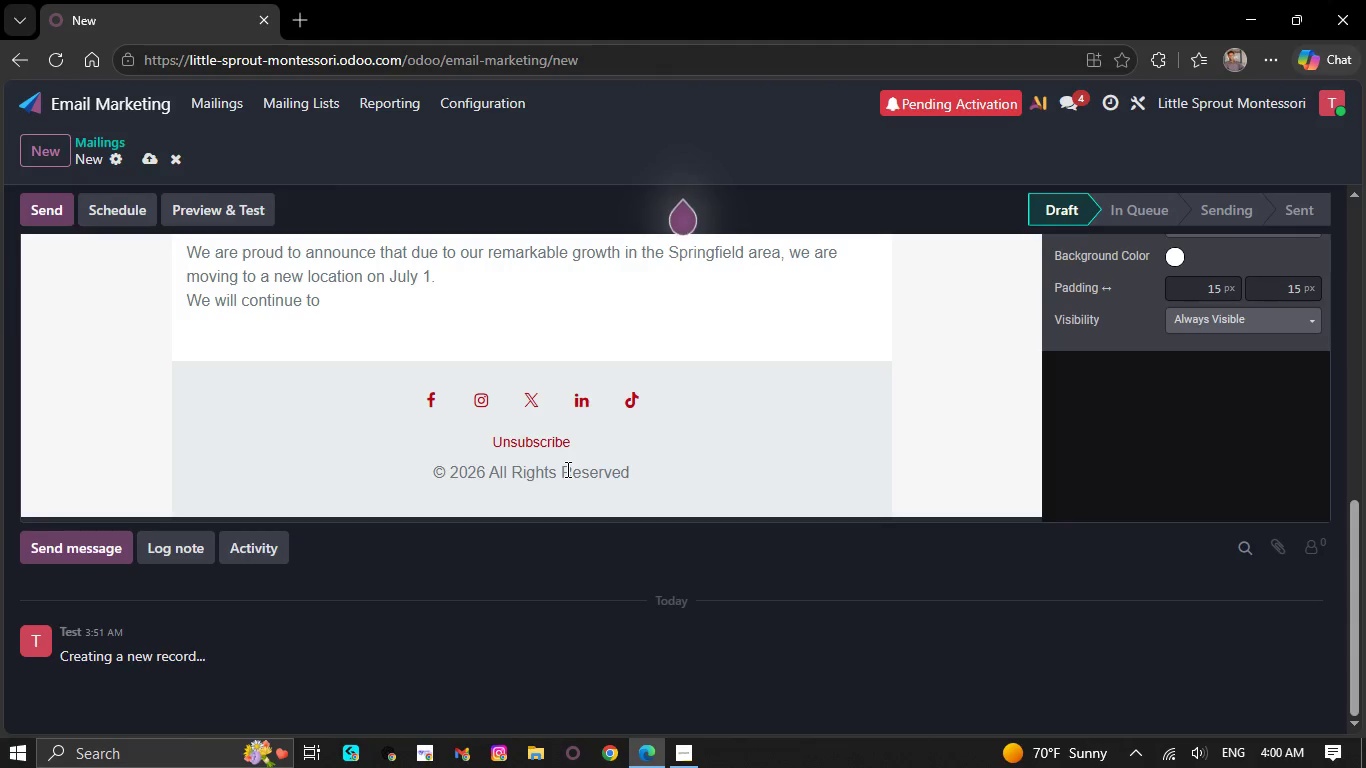 
key(Backspace)
 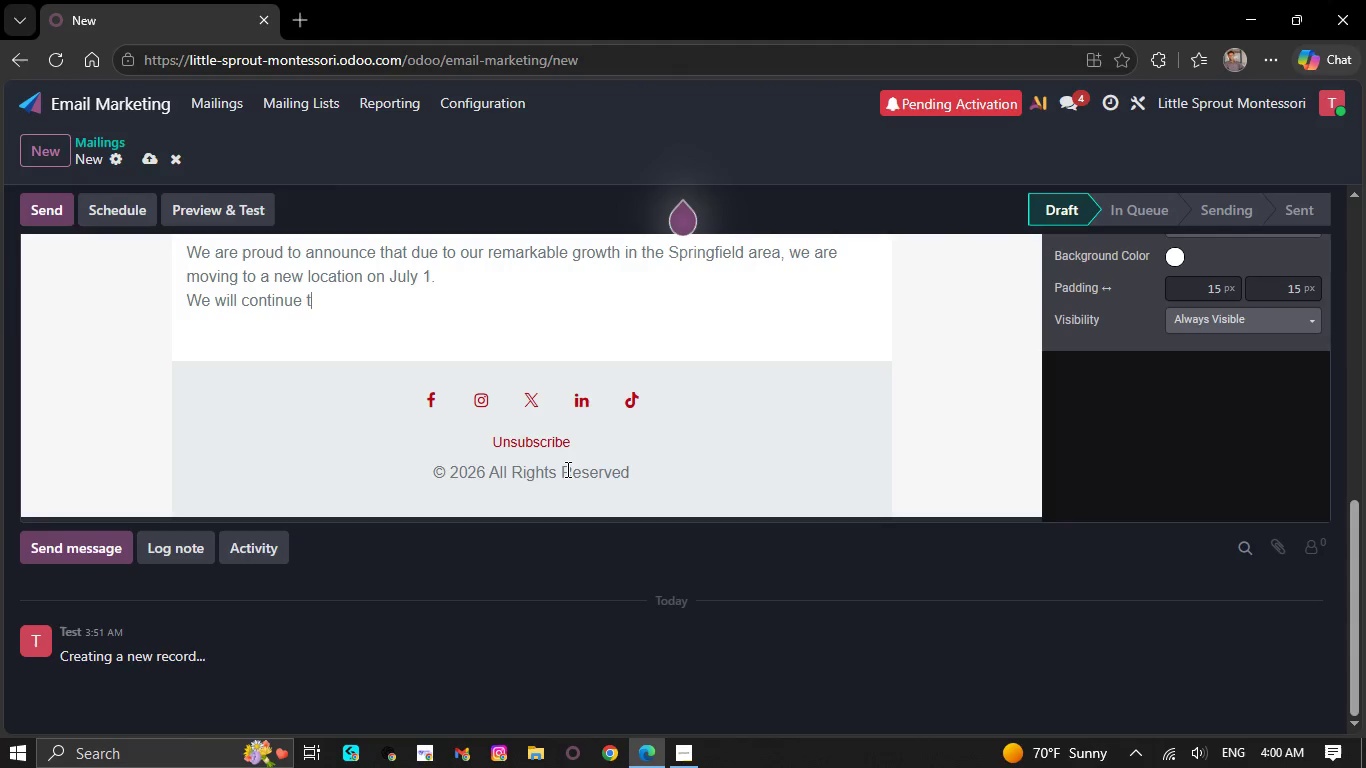 
key(Backspace)
 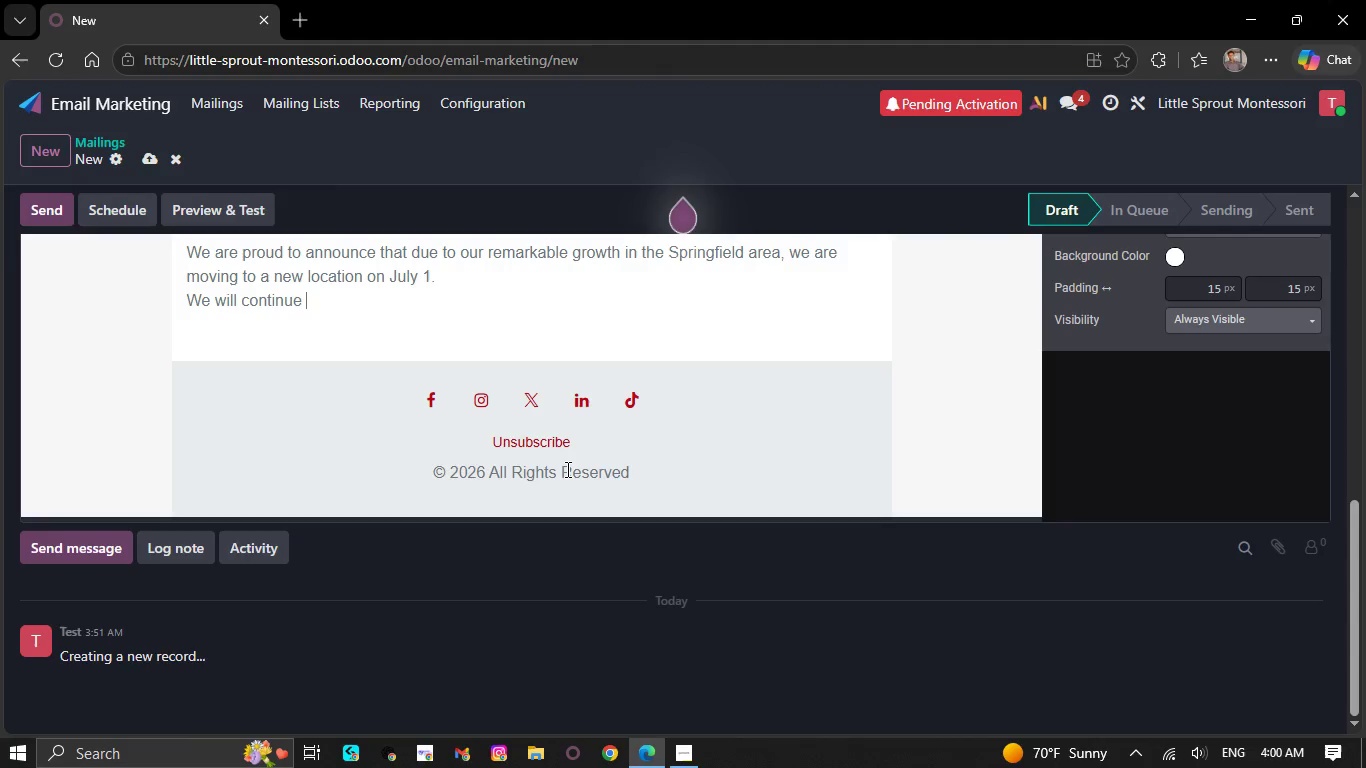 
key(Backspace)
 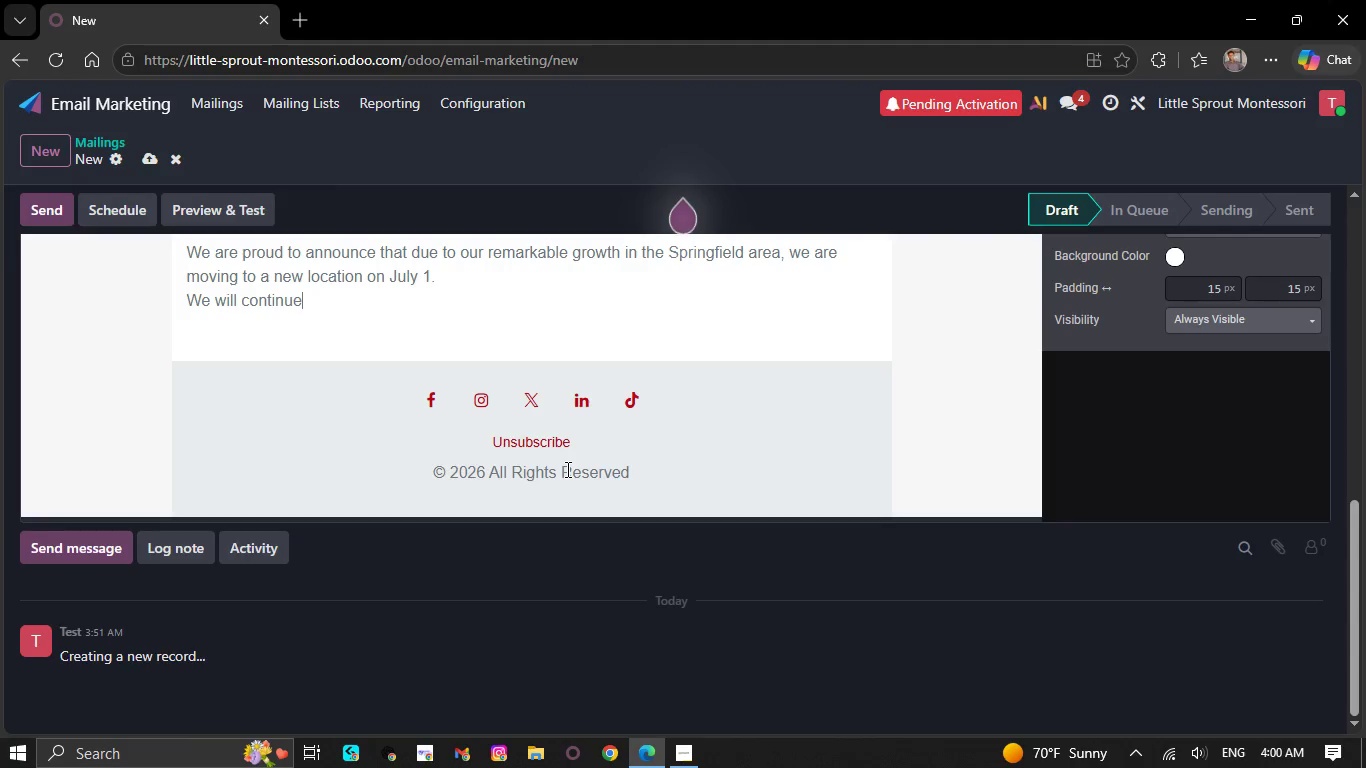 
wait(5.08)
 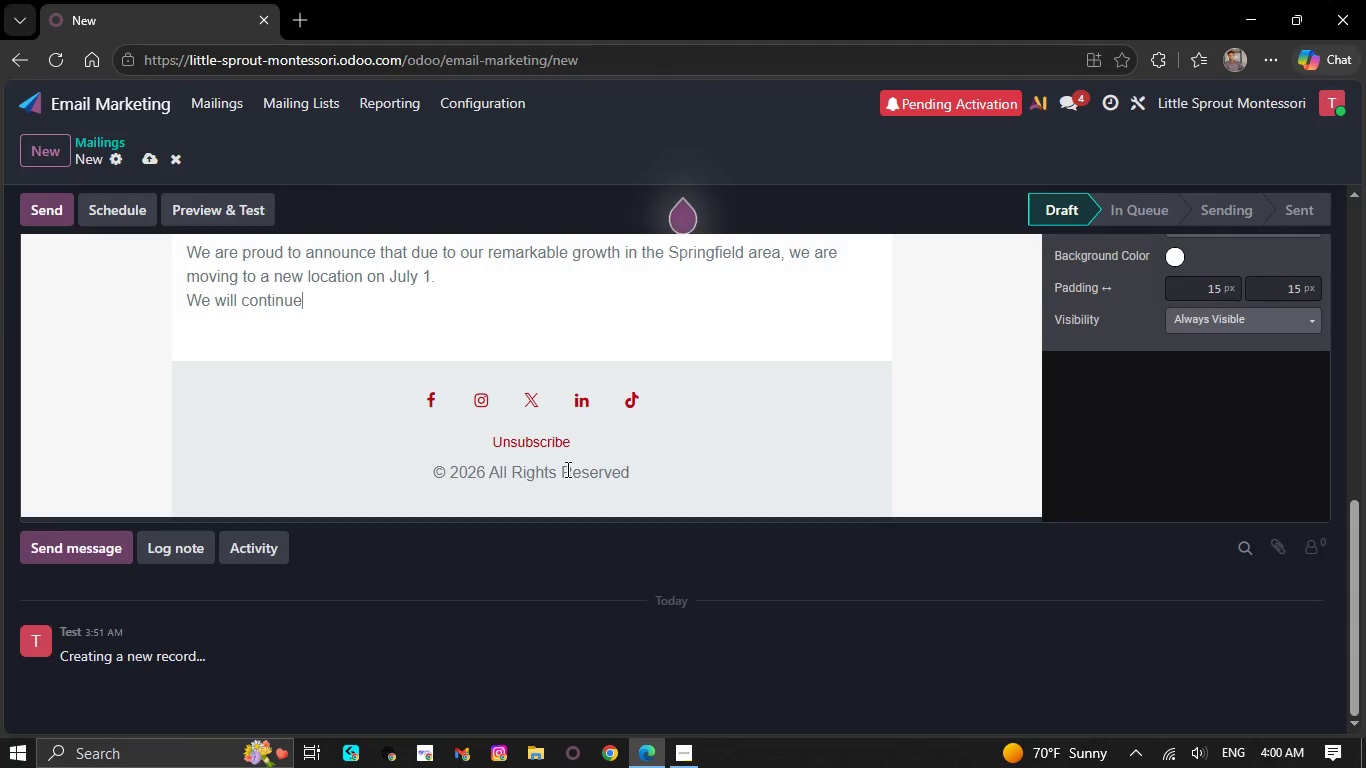 
key(Backspace)
 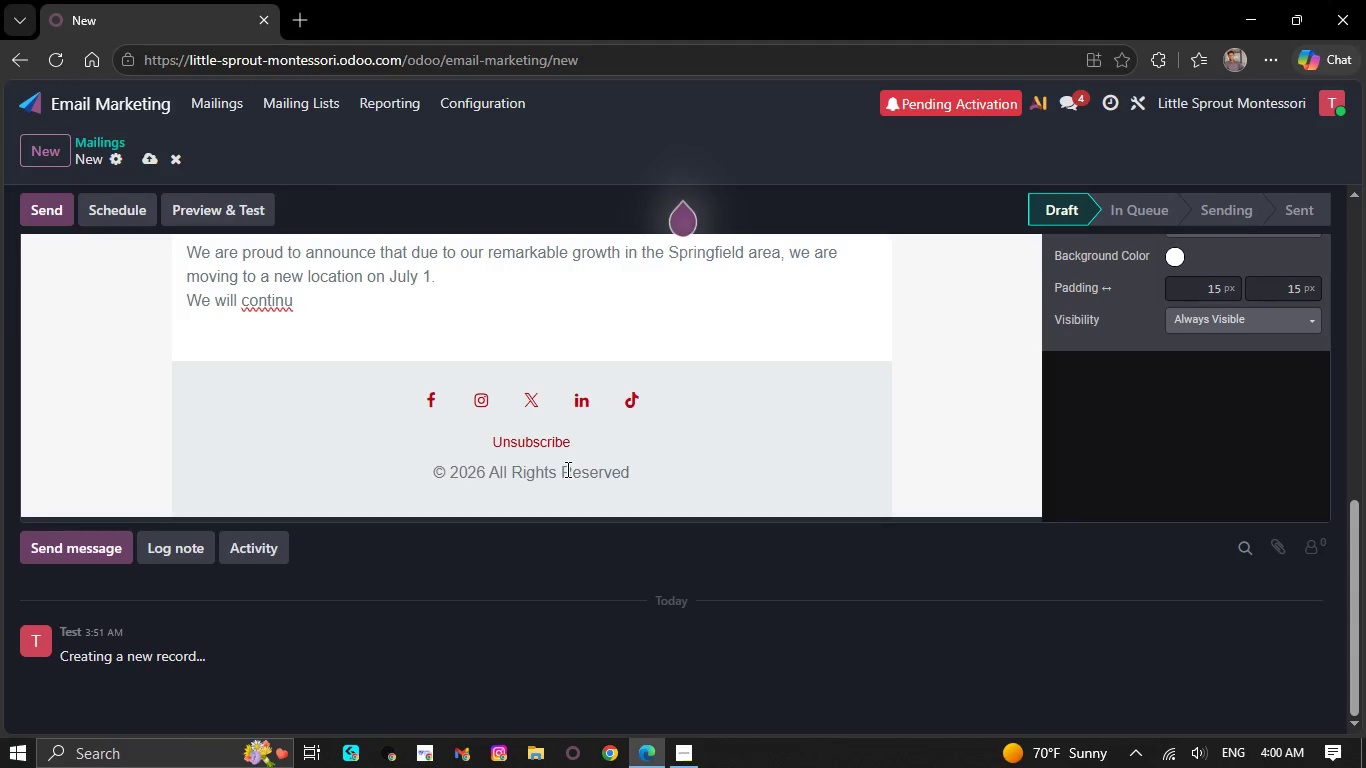 
key(Backspace)
 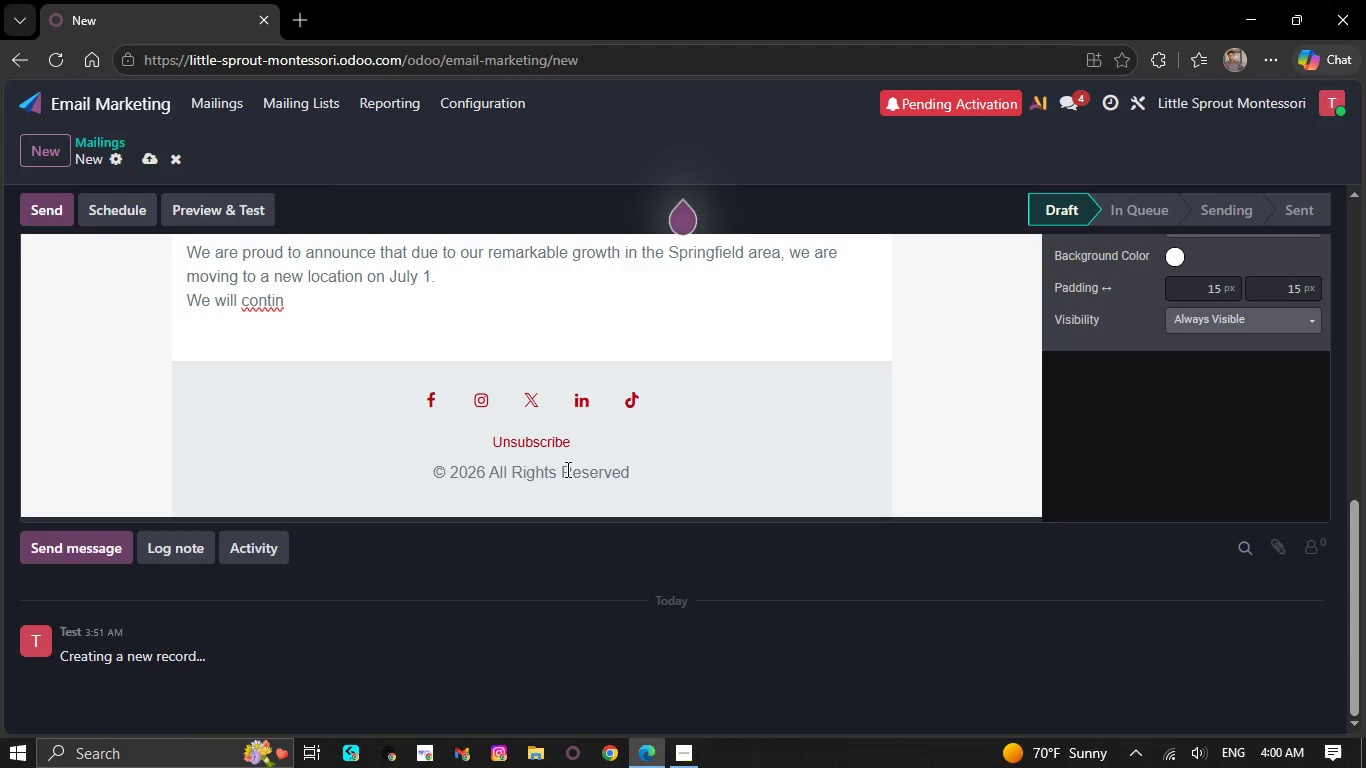 
key(Backspace)
 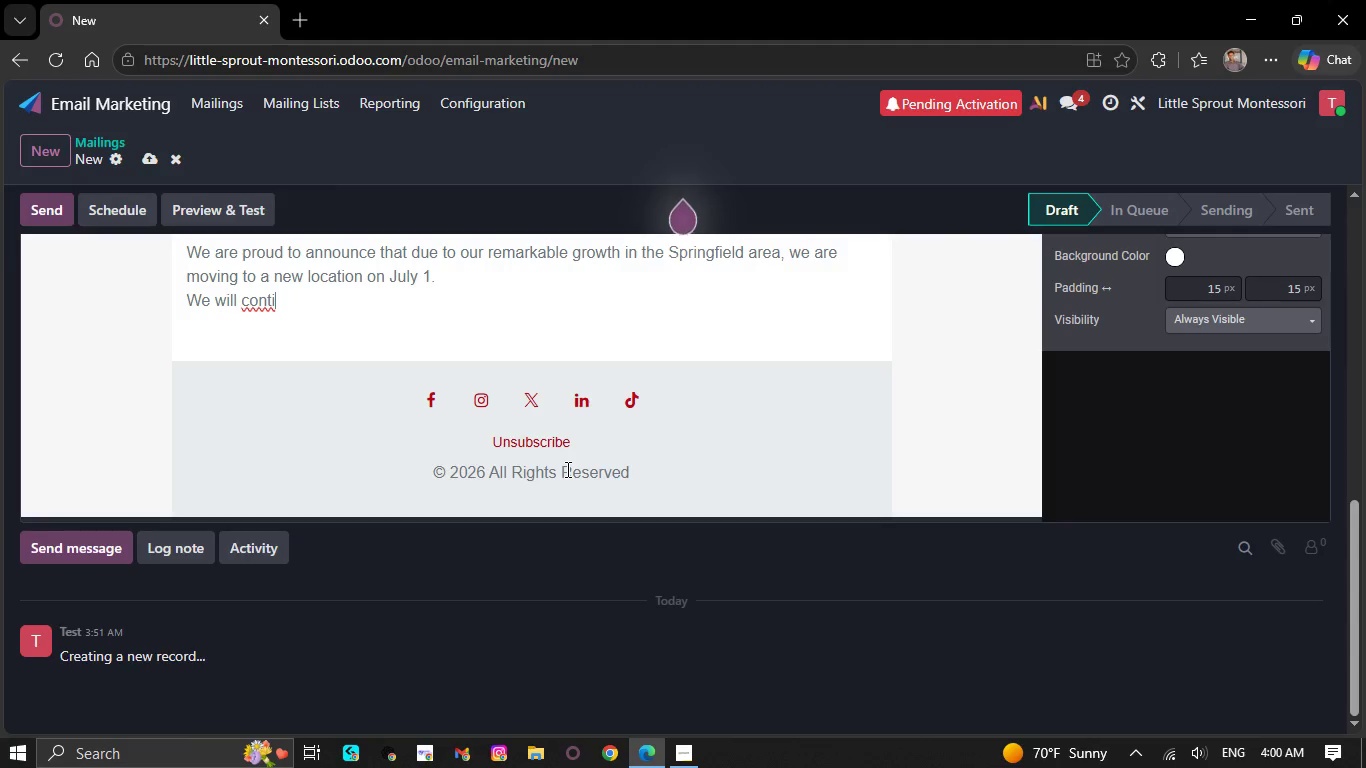 
key(Backspace)
 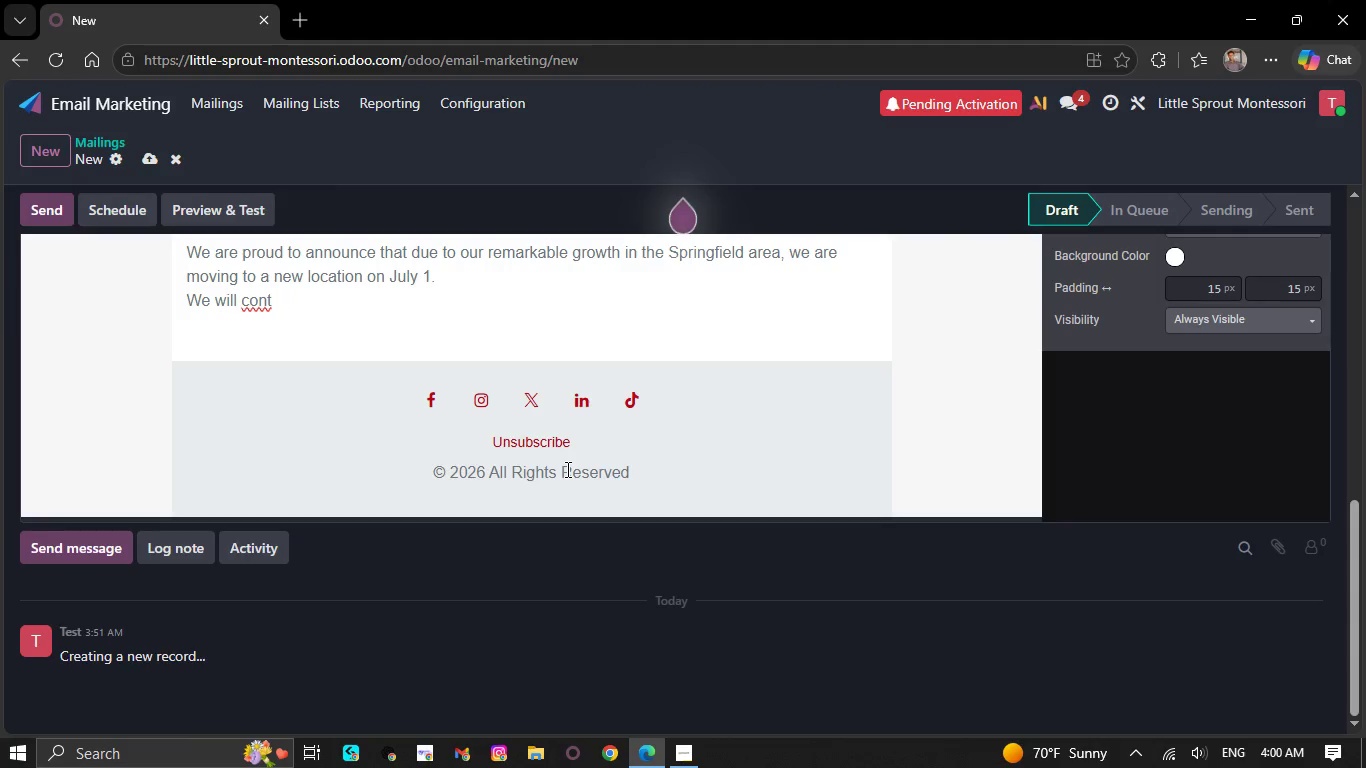 
key(Backspace)
 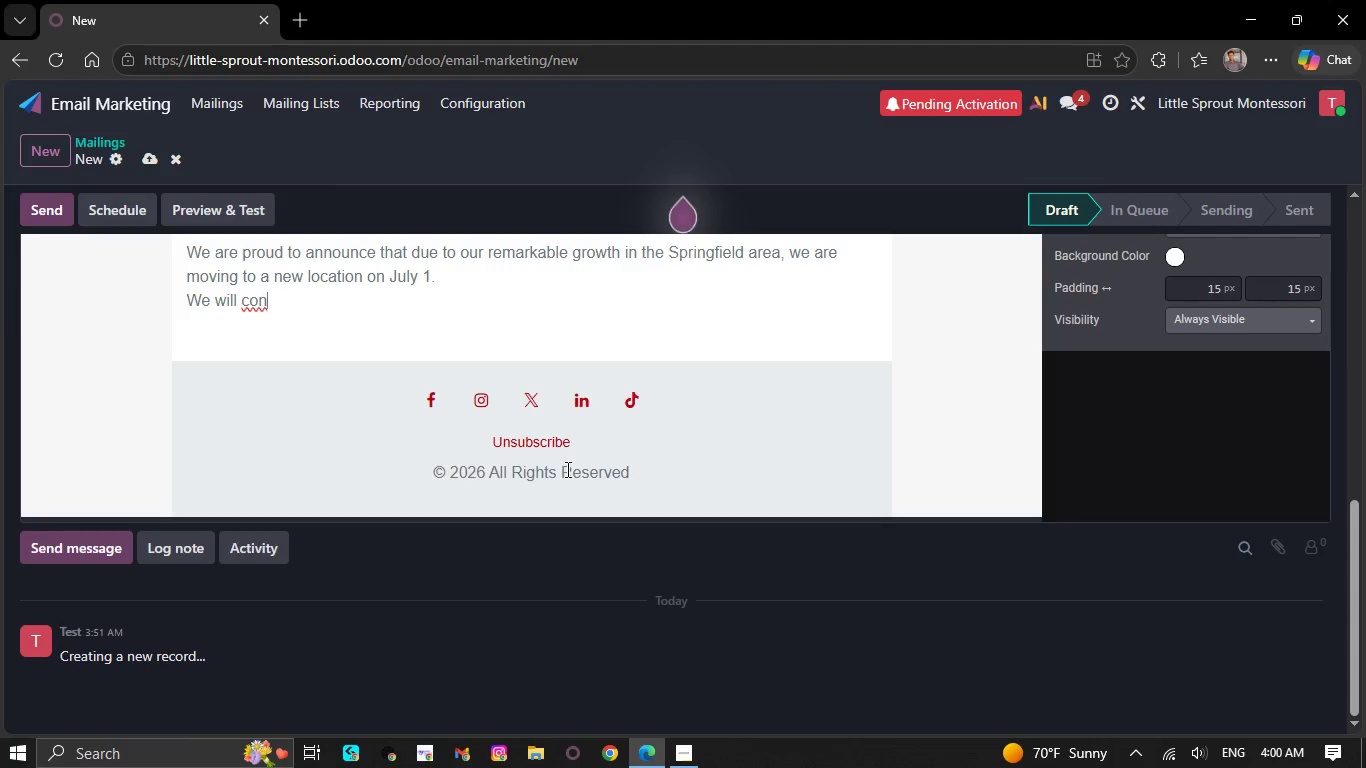 
key(Backspace)
 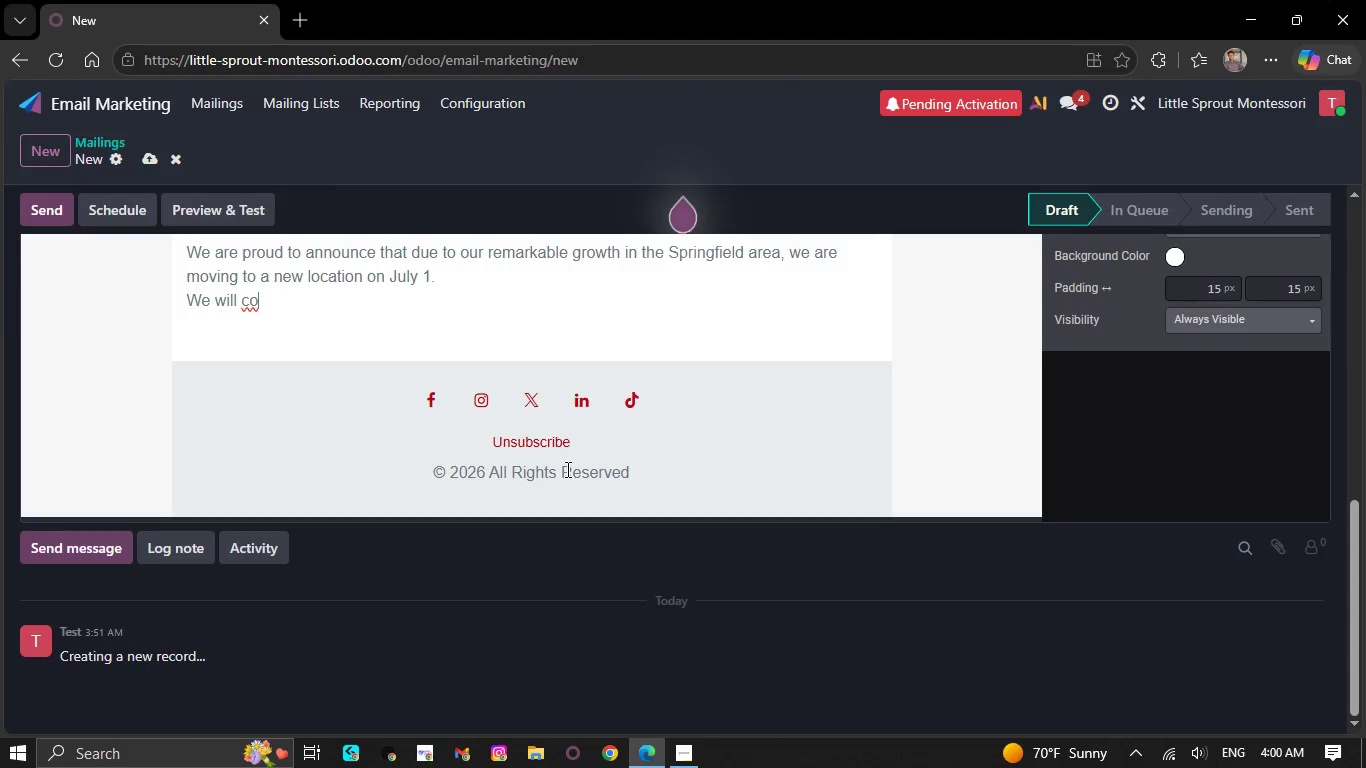 
key(Backspace)
 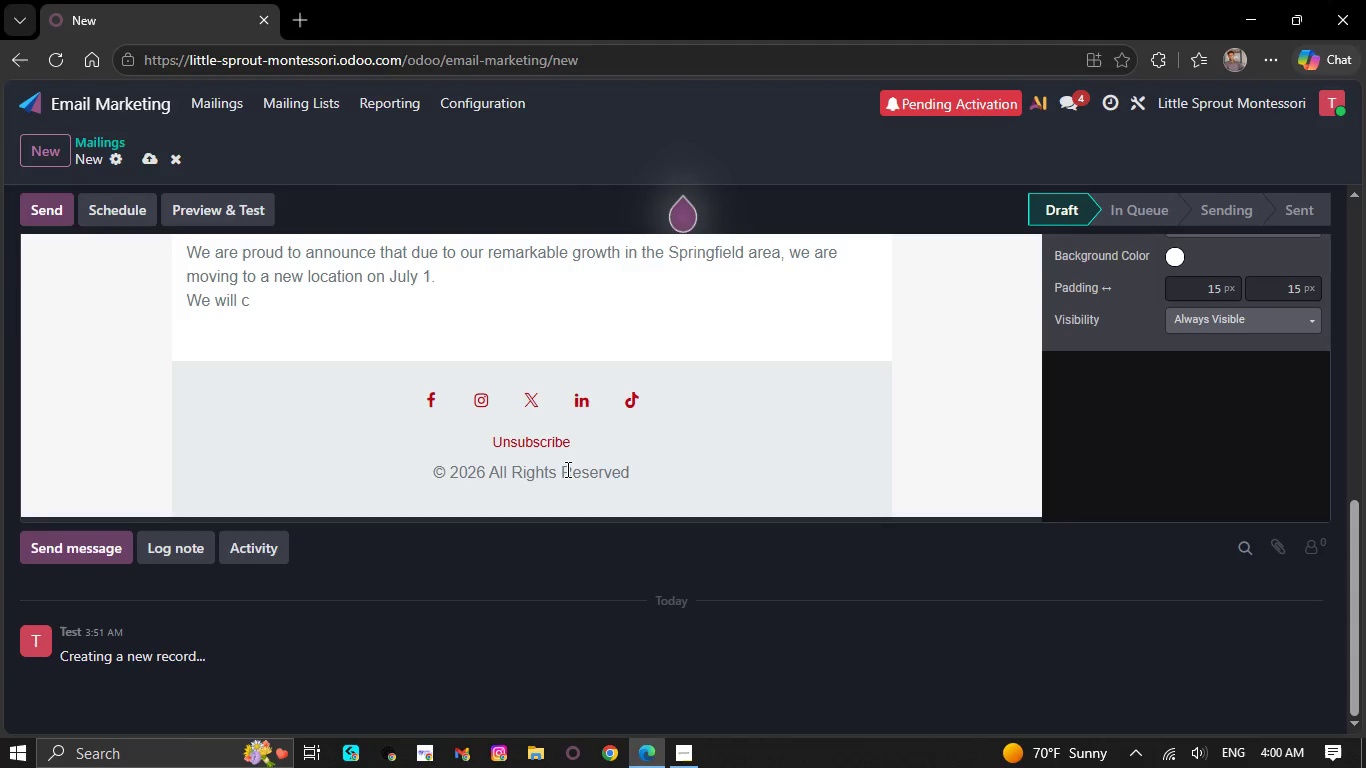 
key(Backspace)
 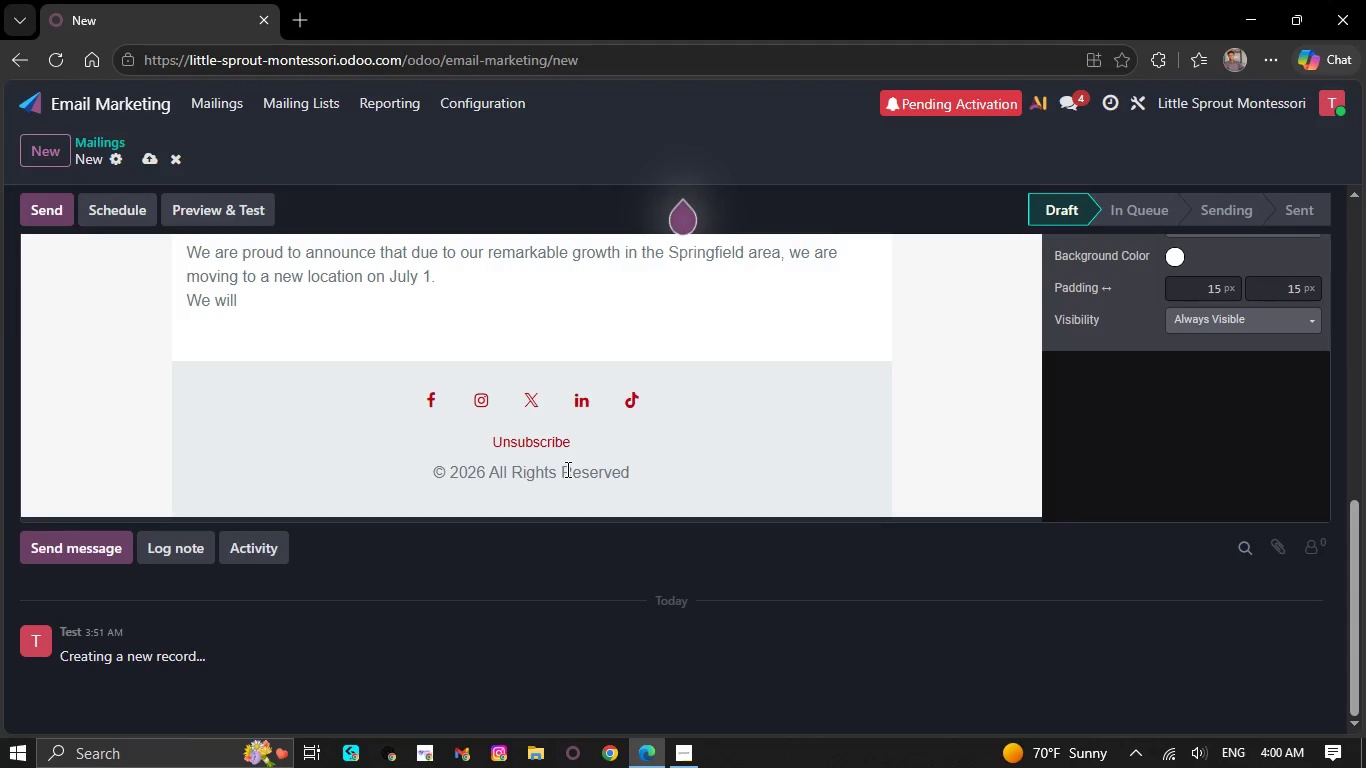 
key(Backspace)
 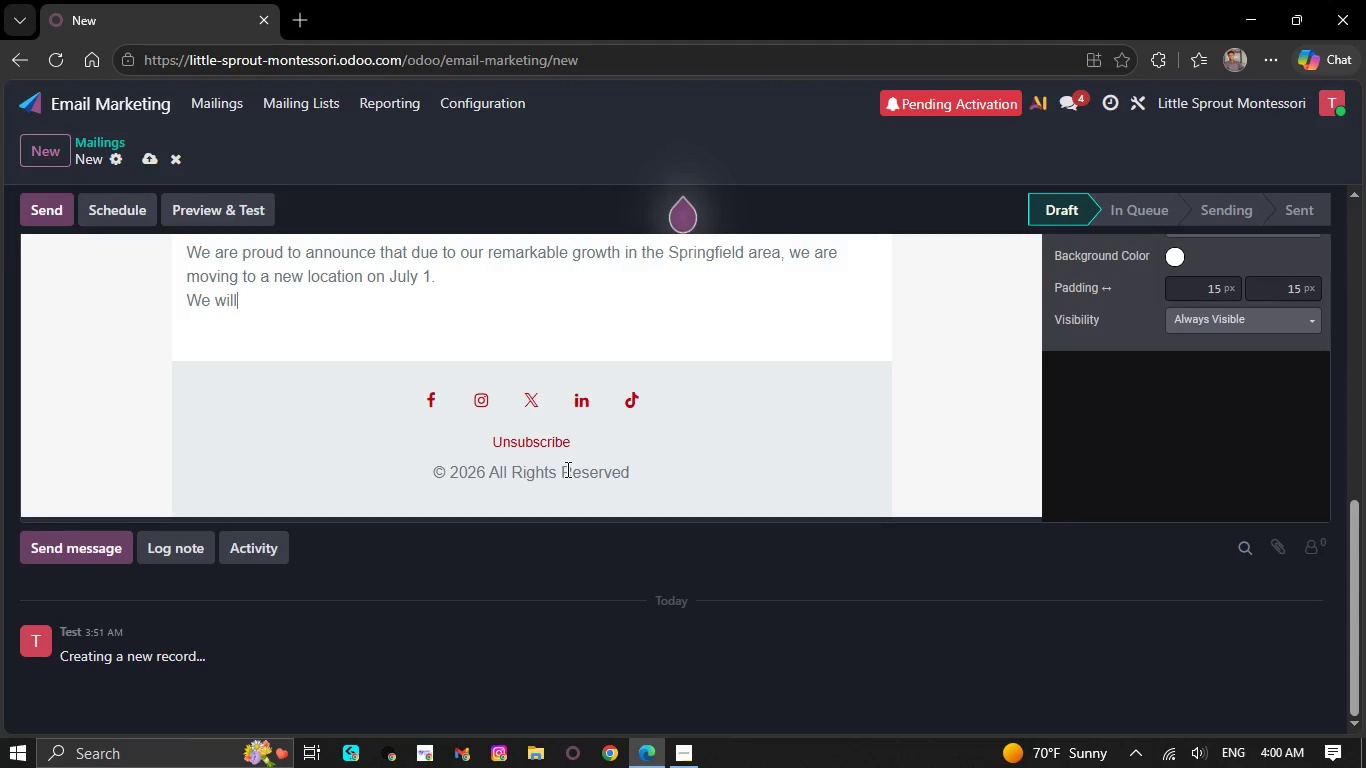 
key(Backspace)
 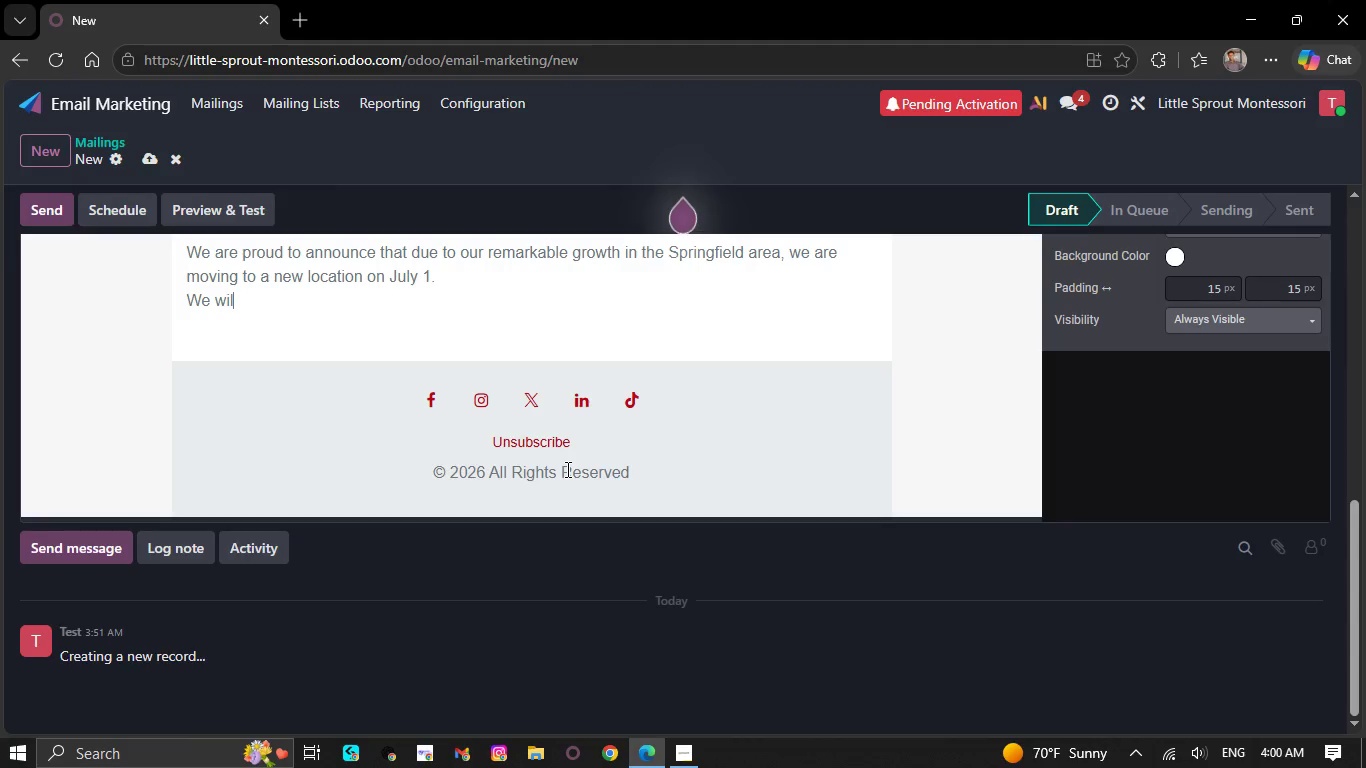 
key(Backspace)
 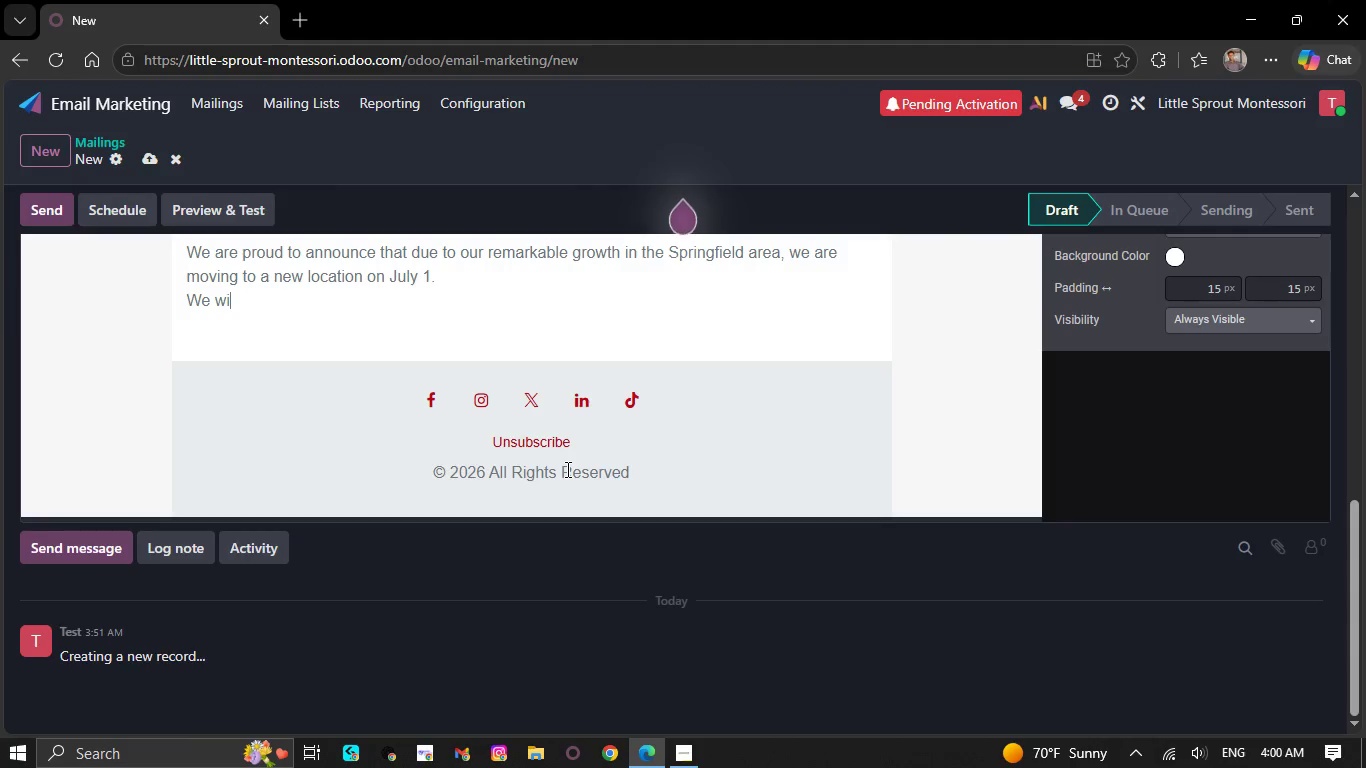 
key(Backspace)
 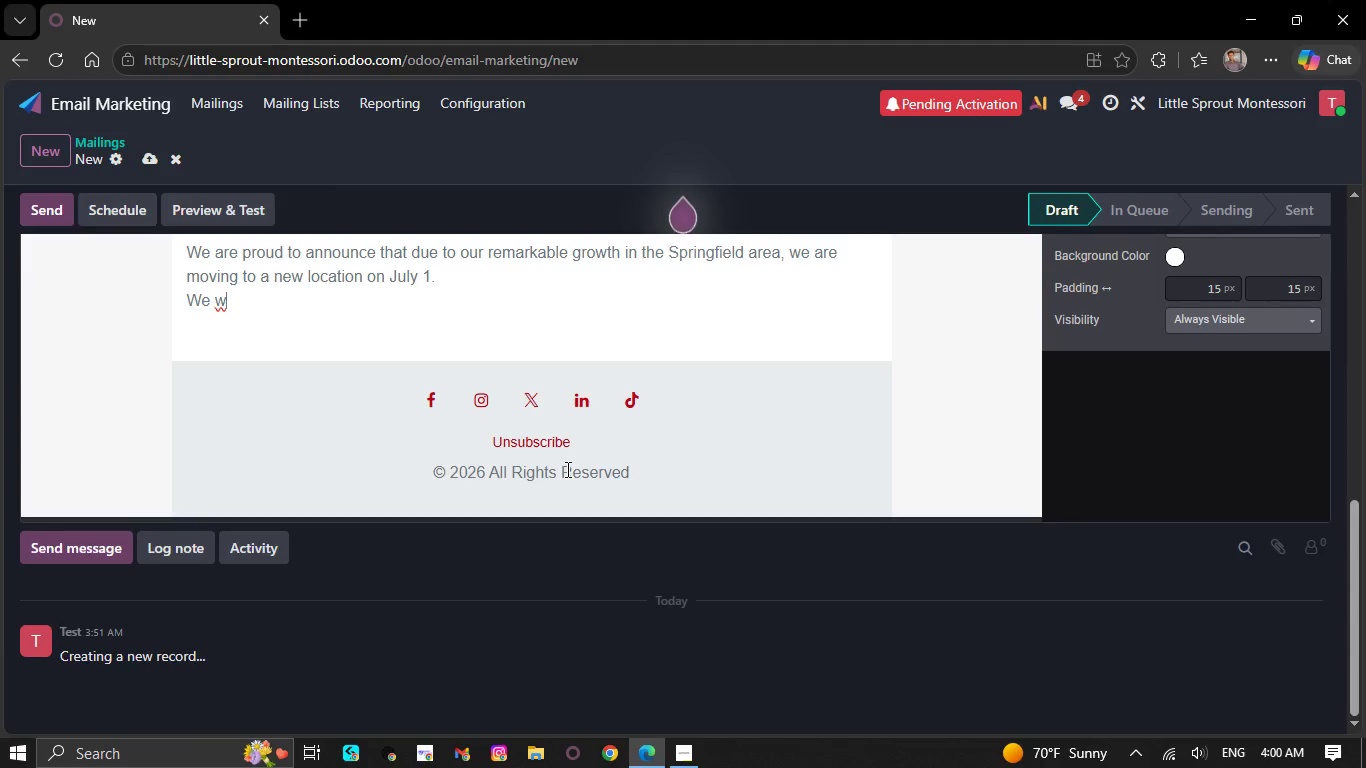 
key(Backspace)
 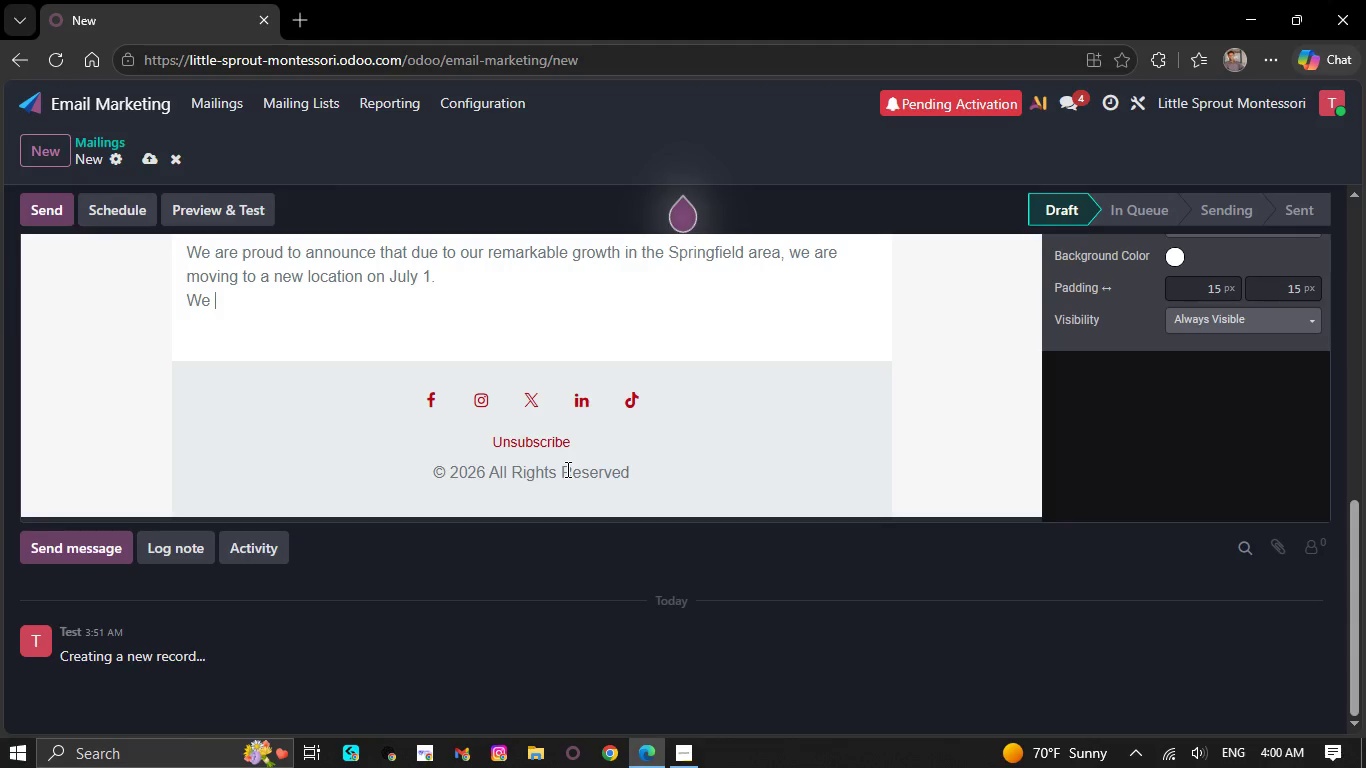 
key(Backspace)
 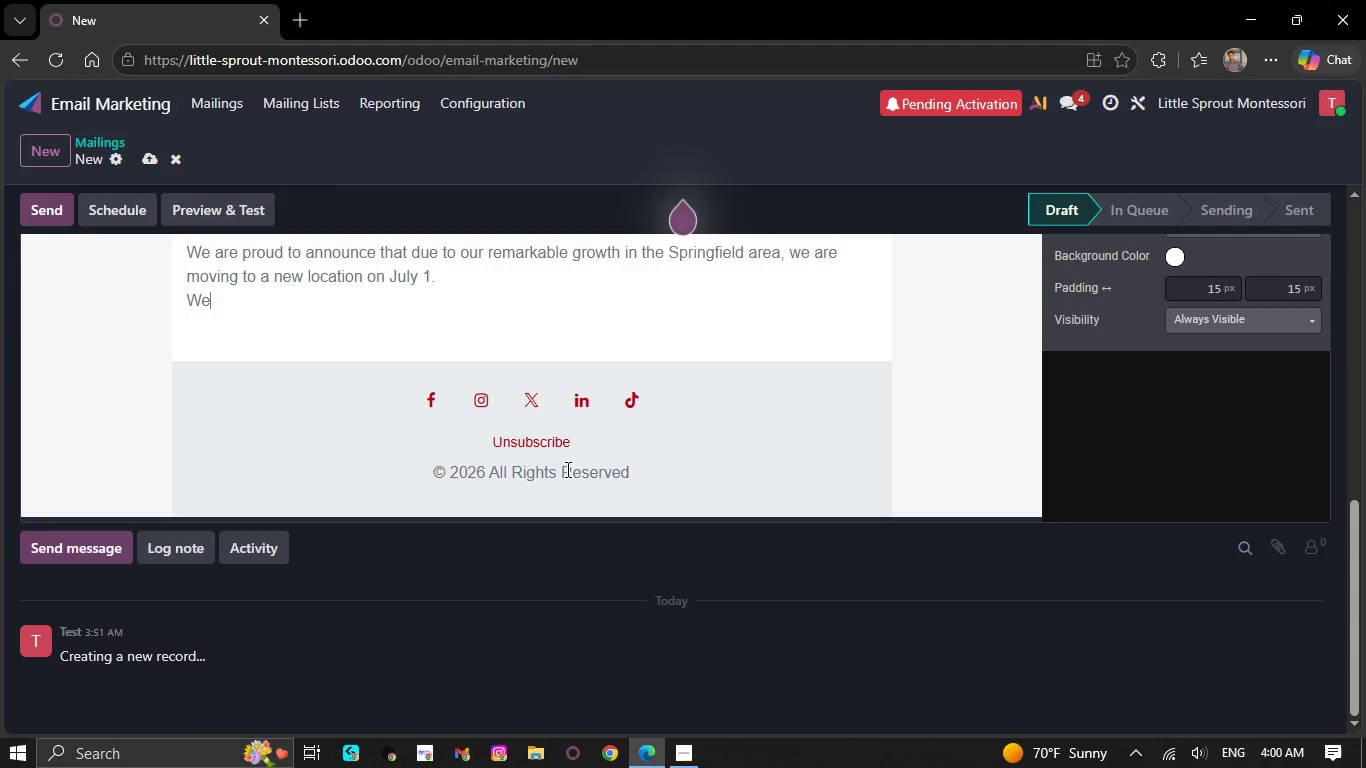 
key(Backspace)
 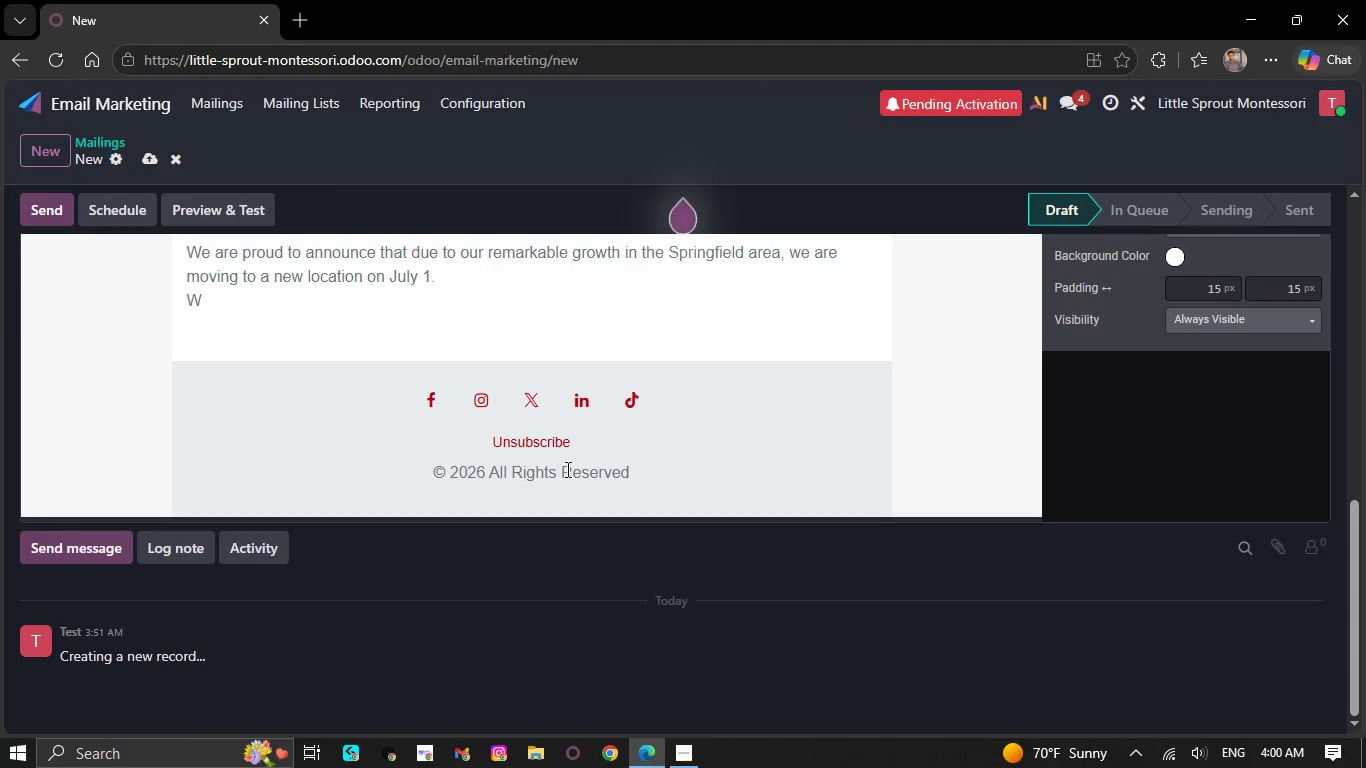 
key(Backspace)
 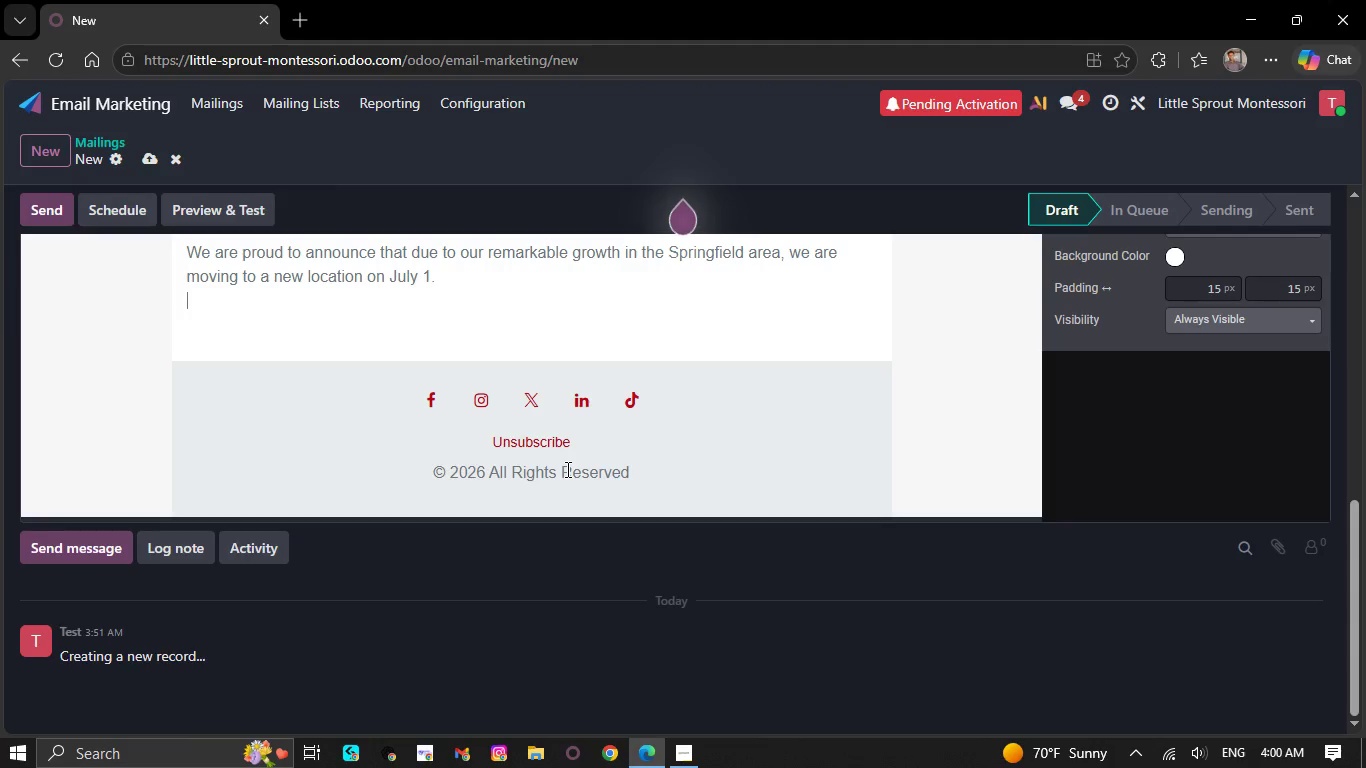 
key(Backspace)
 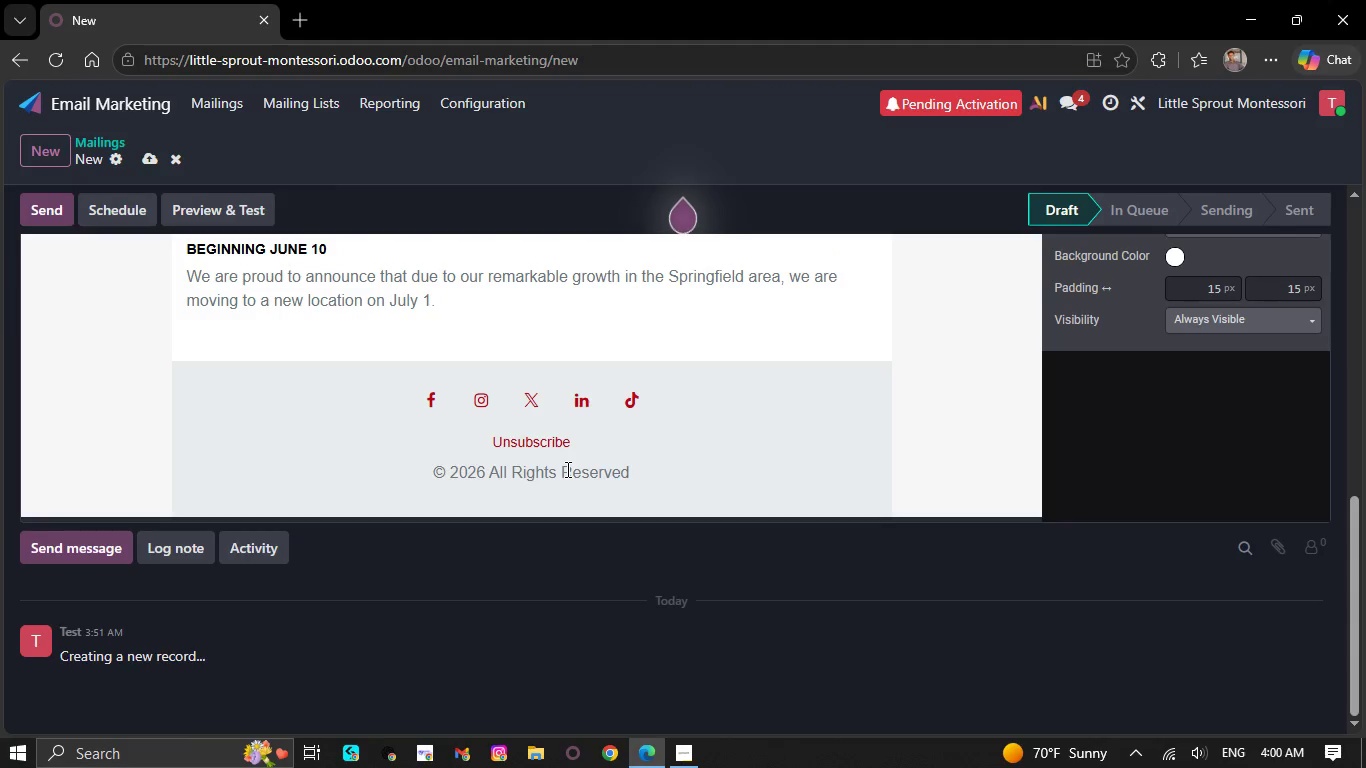 
key(Backspace)
 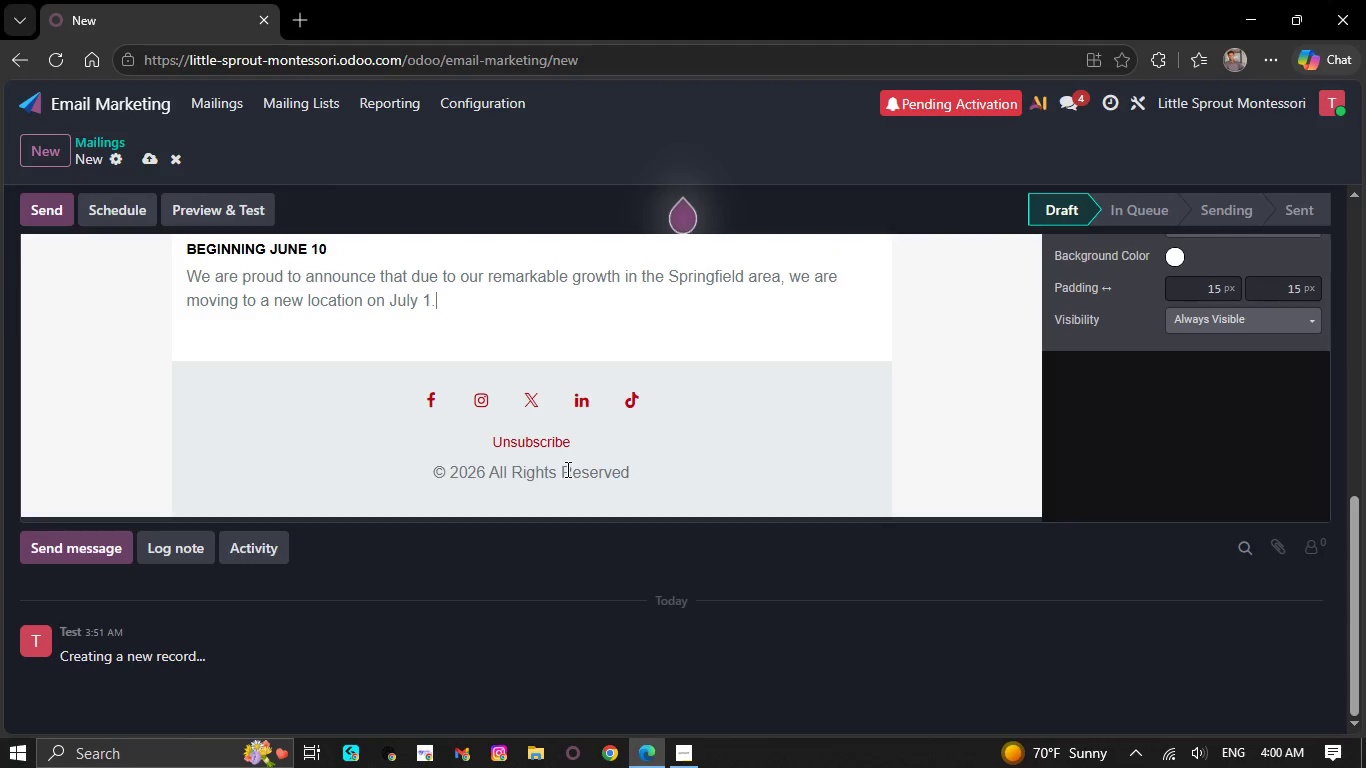 
key(Backspace)
 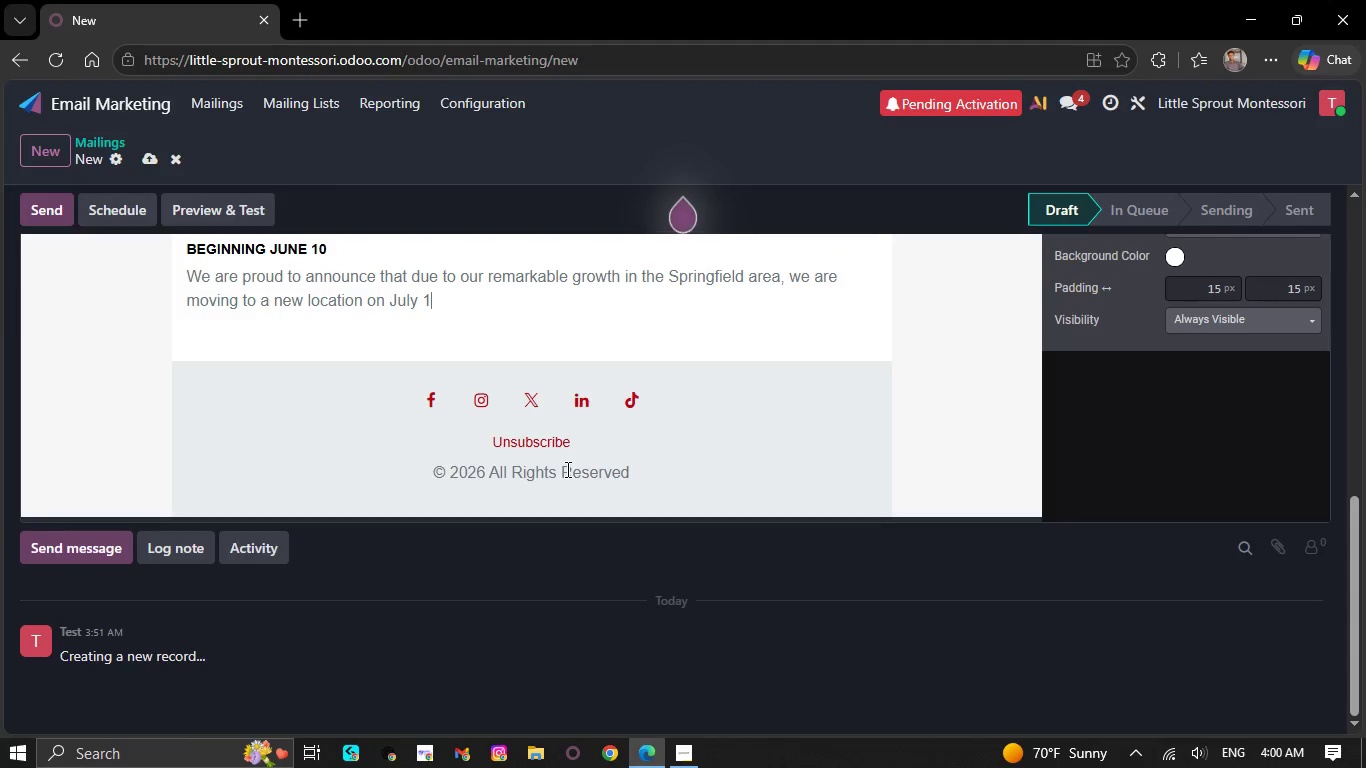 
key(Backspace)
 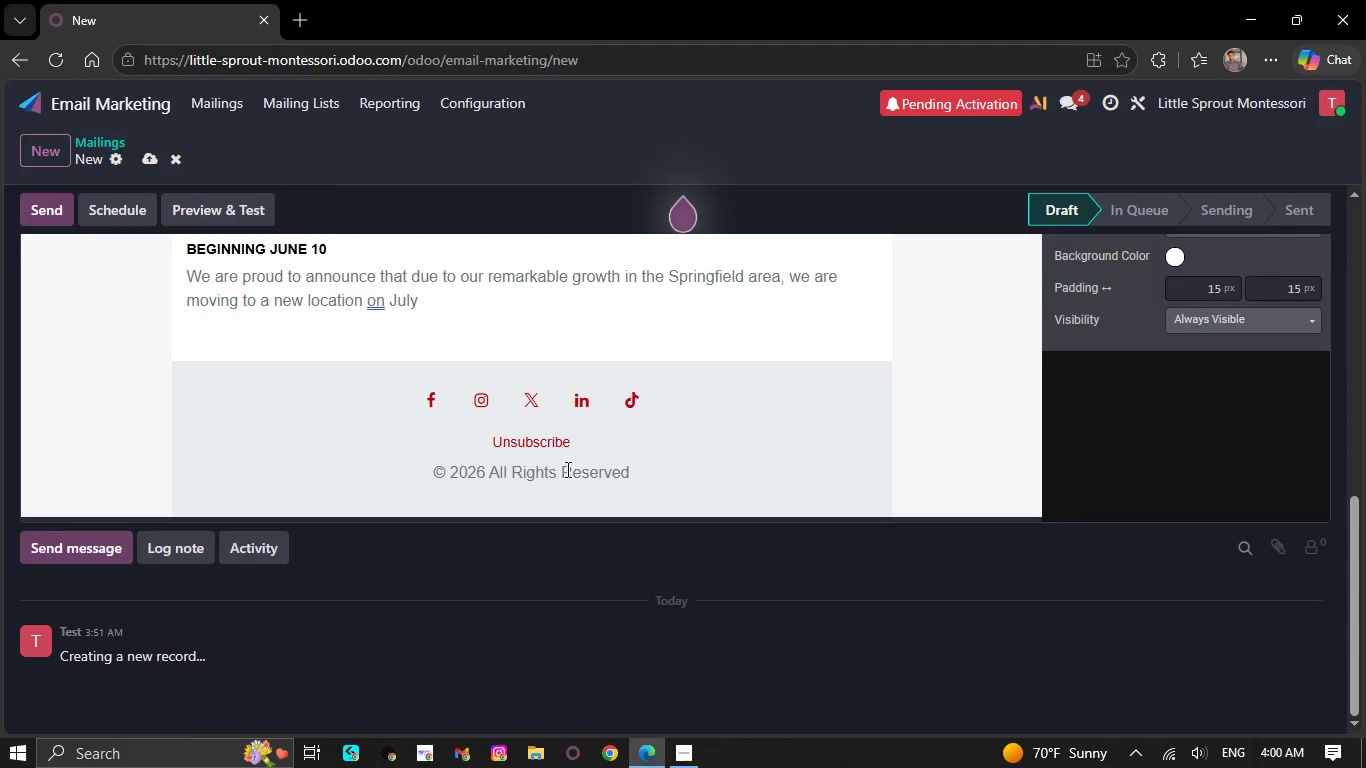 
key(Backspace)
 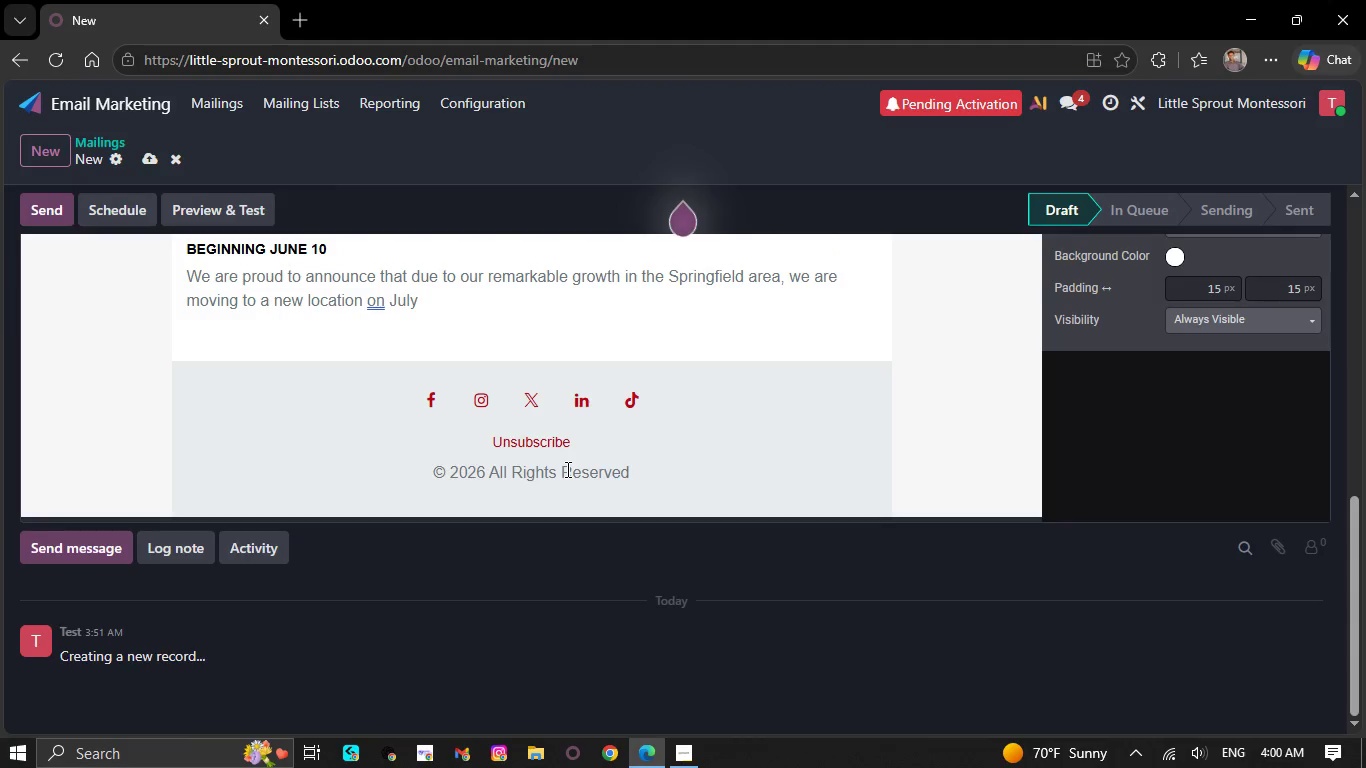 
key(Backspace)
 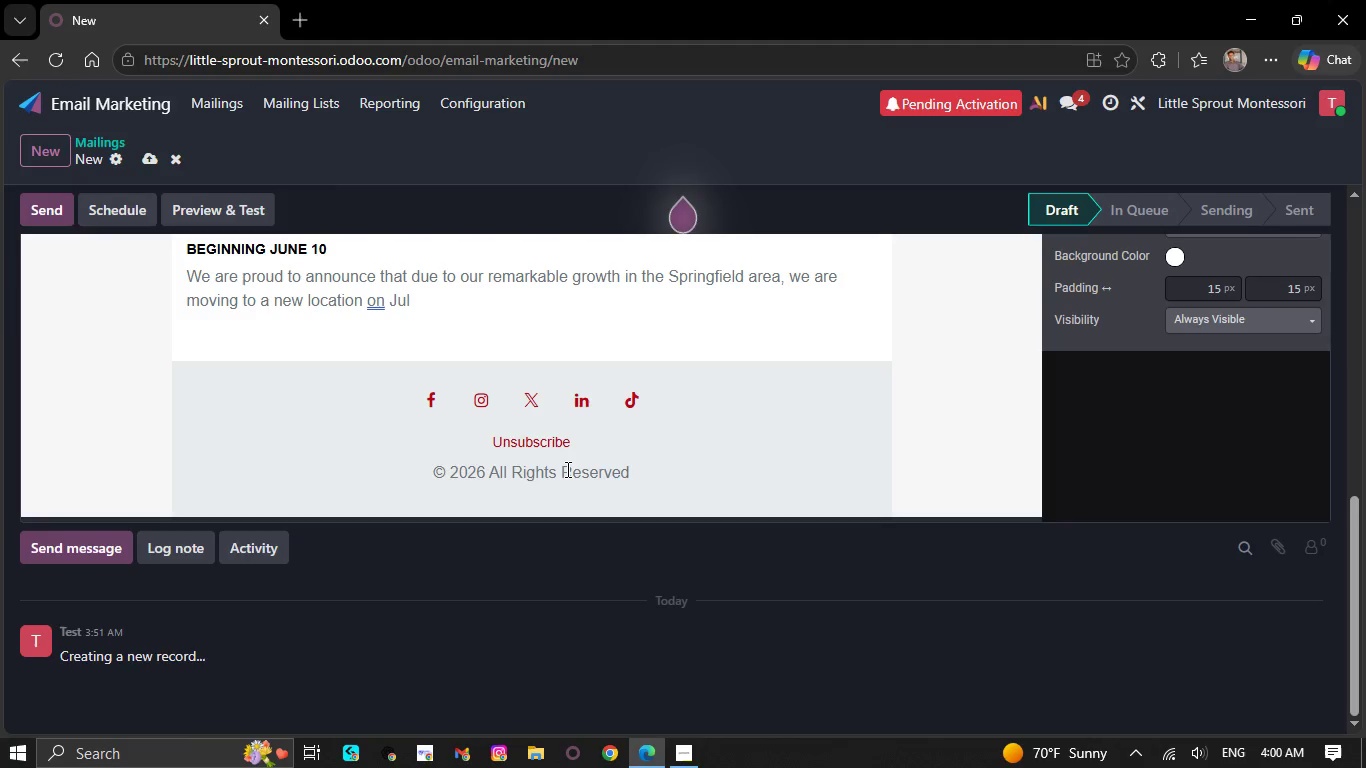 
key(Backspace)
 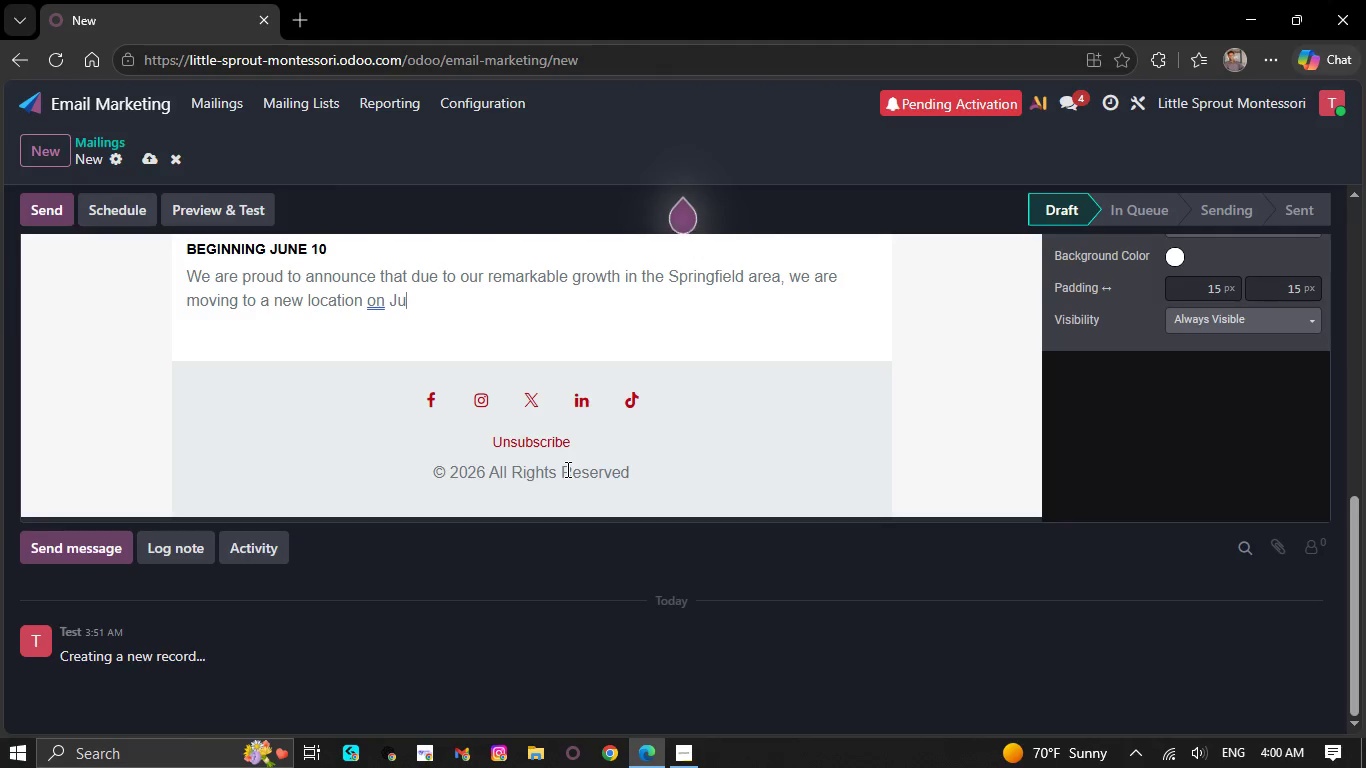 
key(Backspace)
 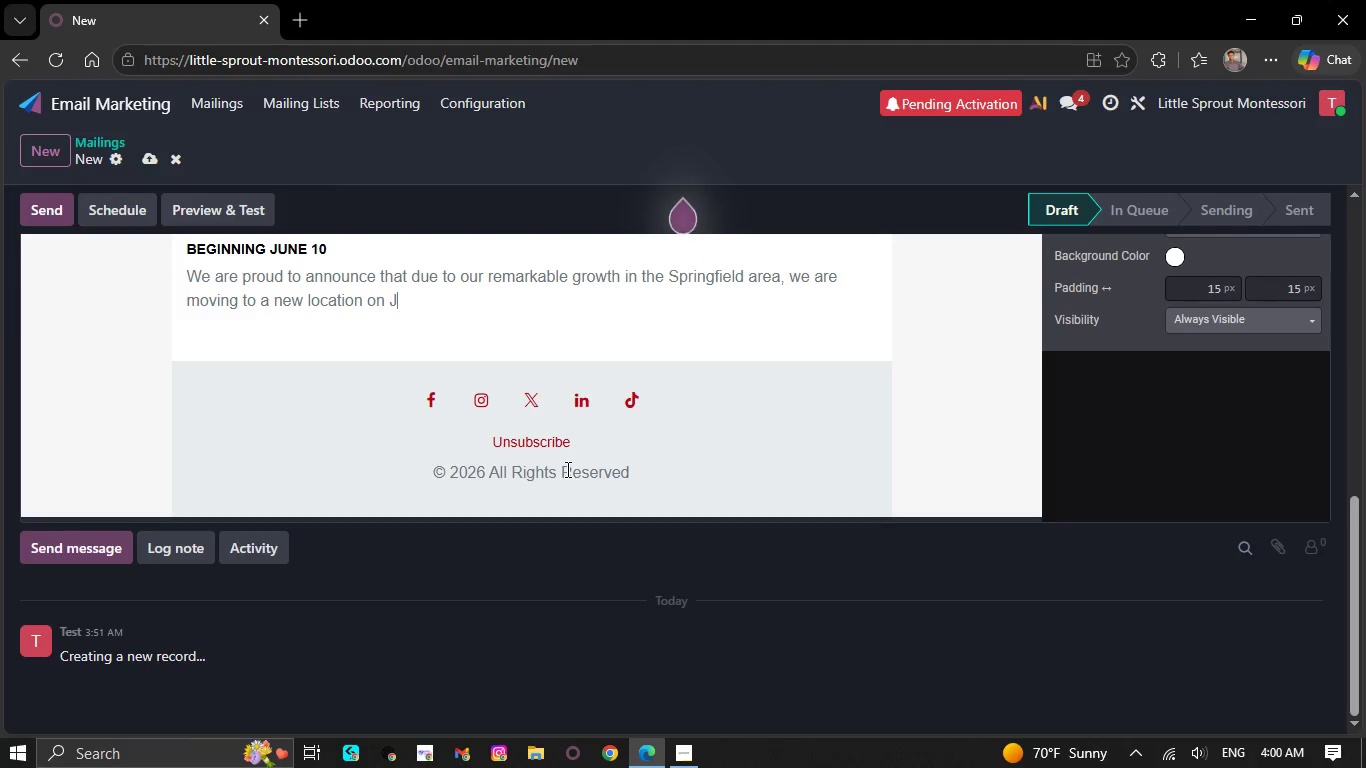 
key(Backspace)
 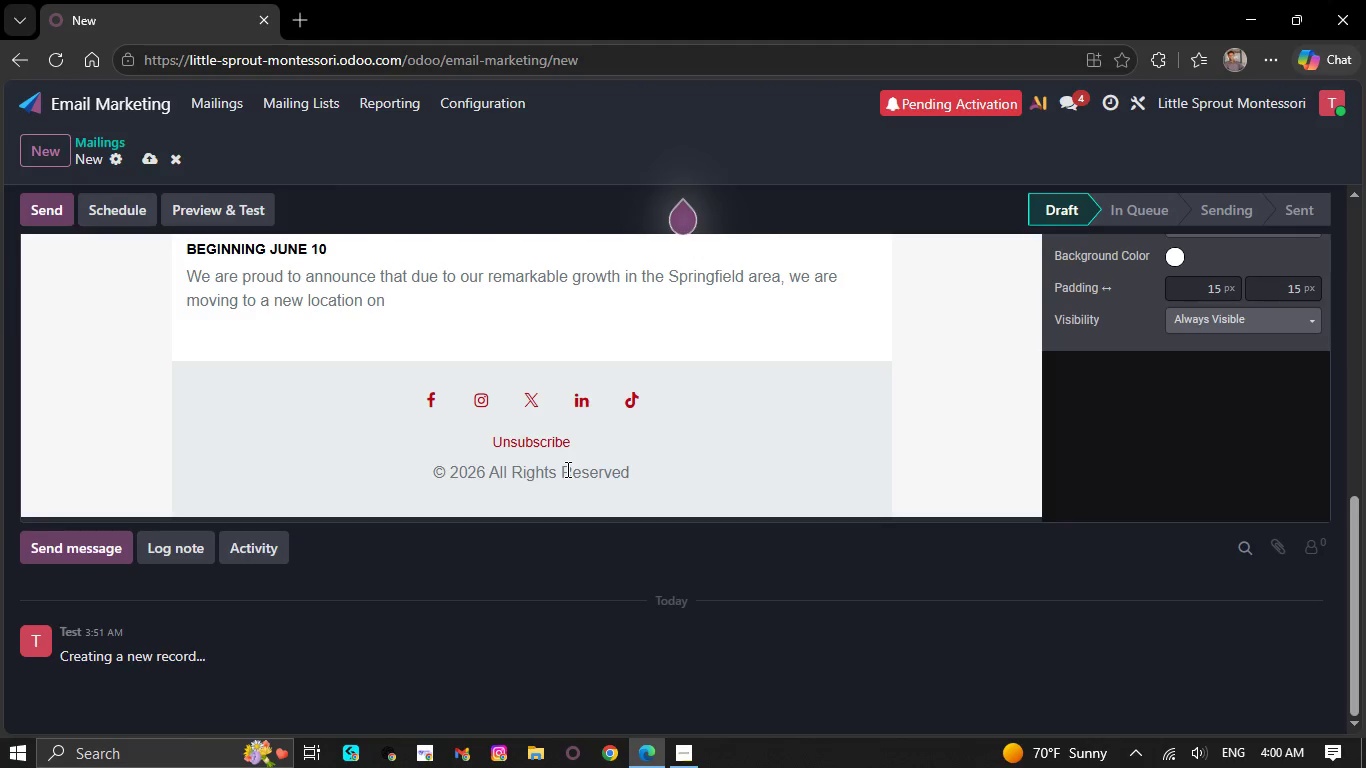 
key(Backspace)
 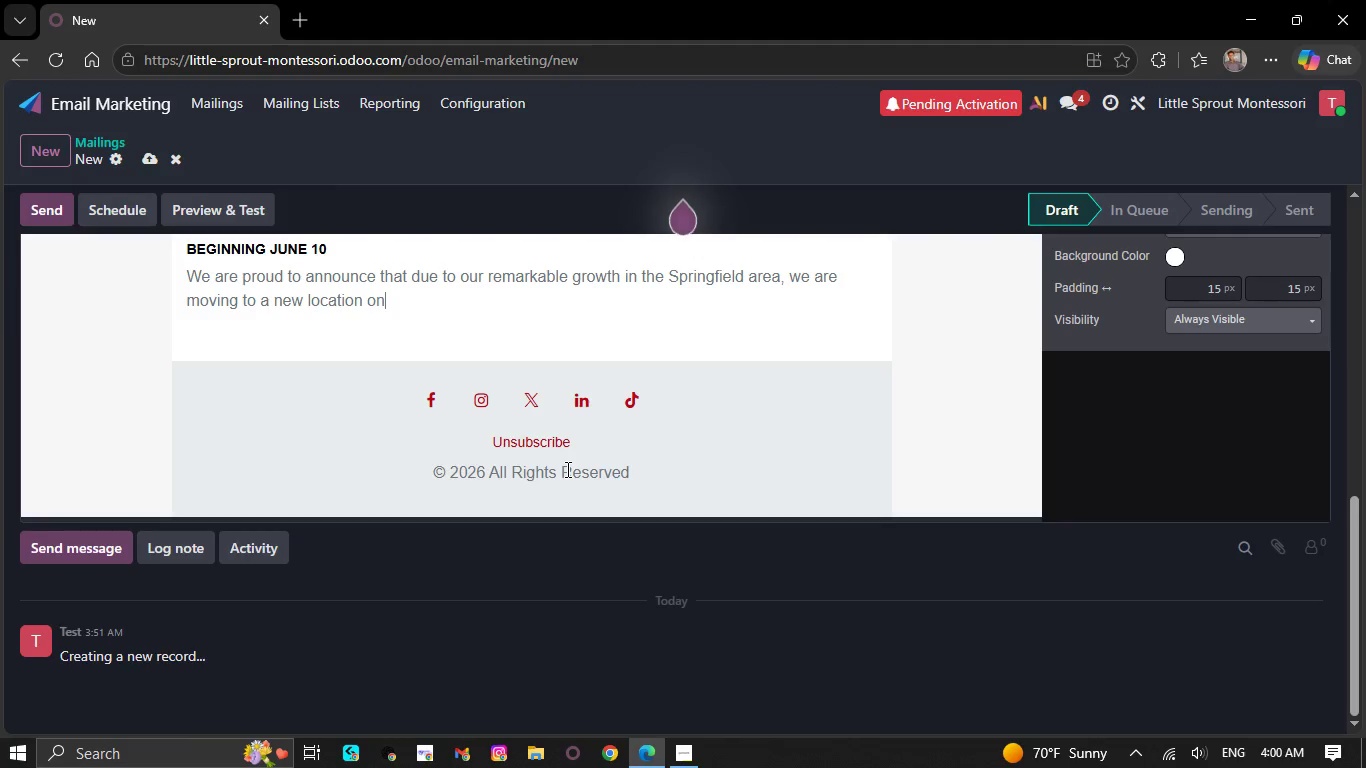 
key(Backspace)
 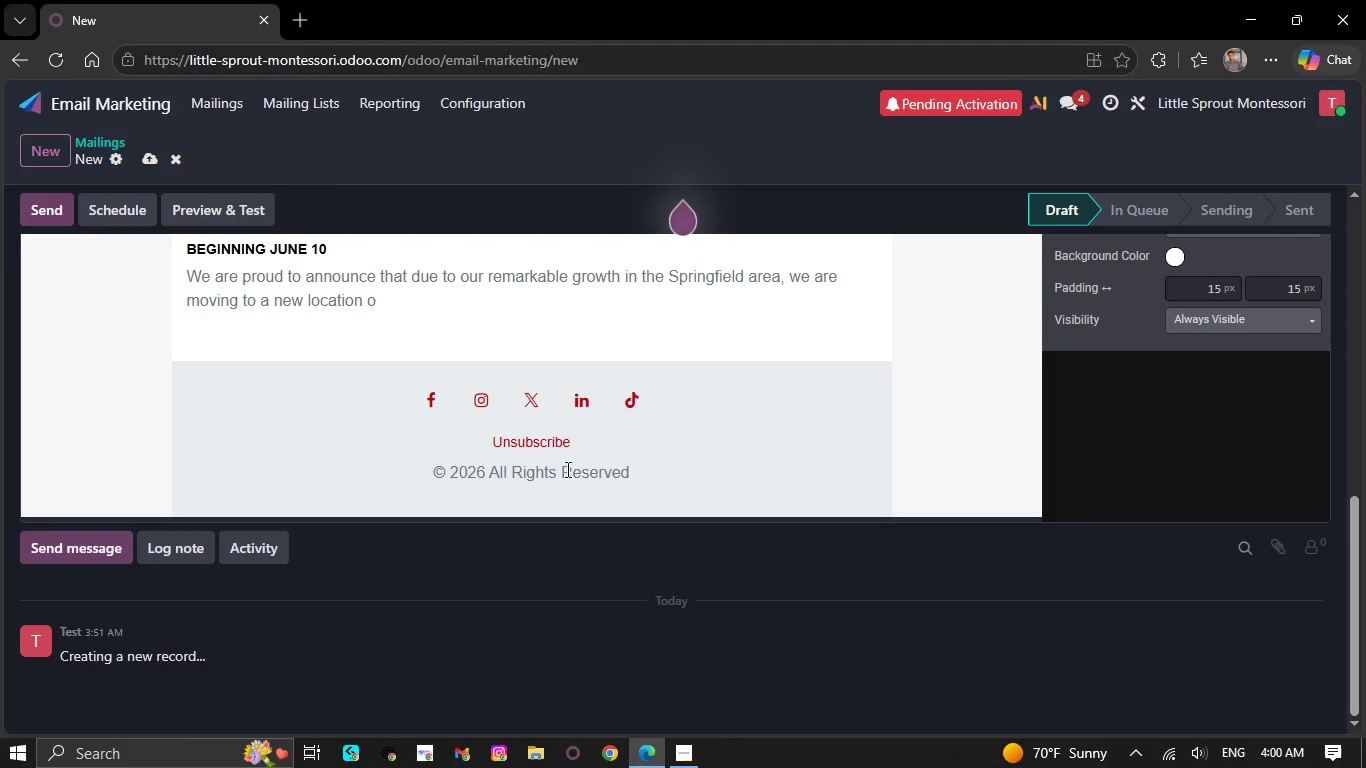 
key(Backspace)
 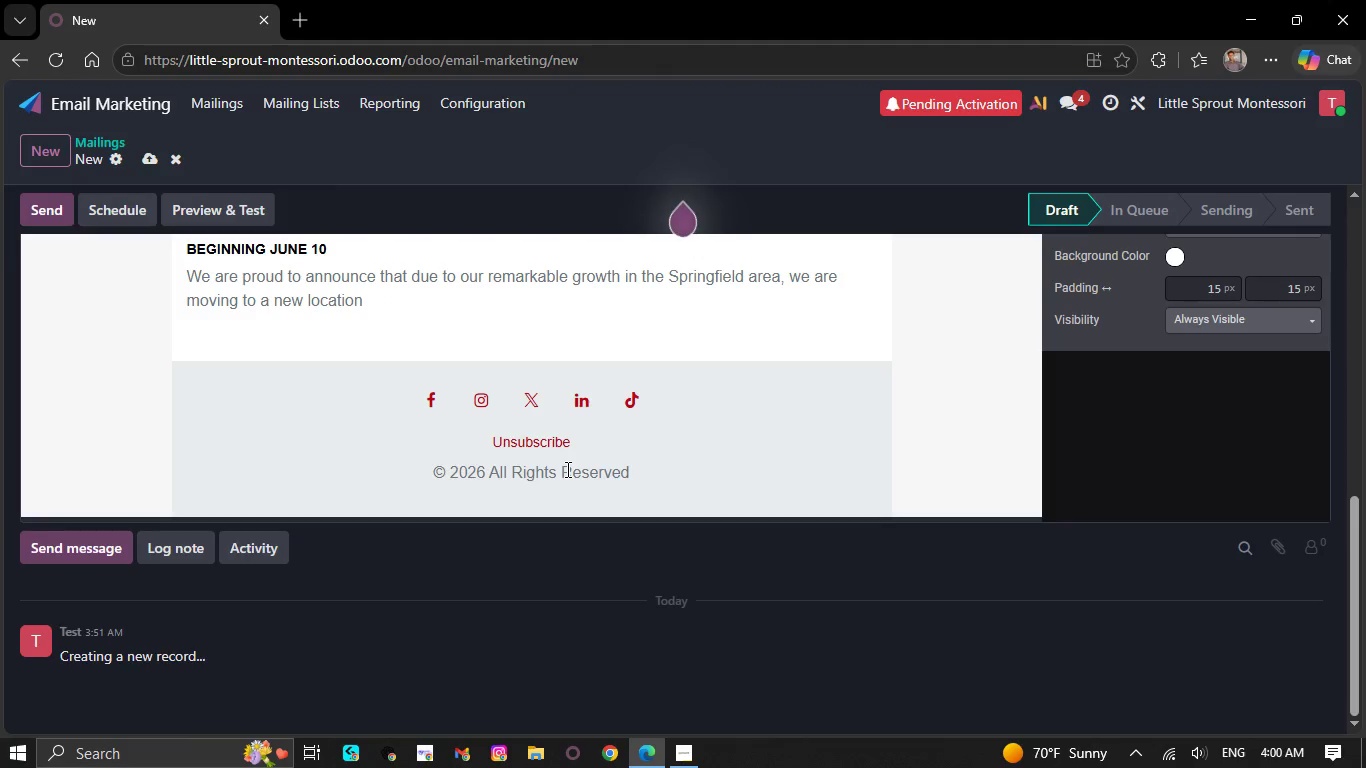 
key(Backspace)
 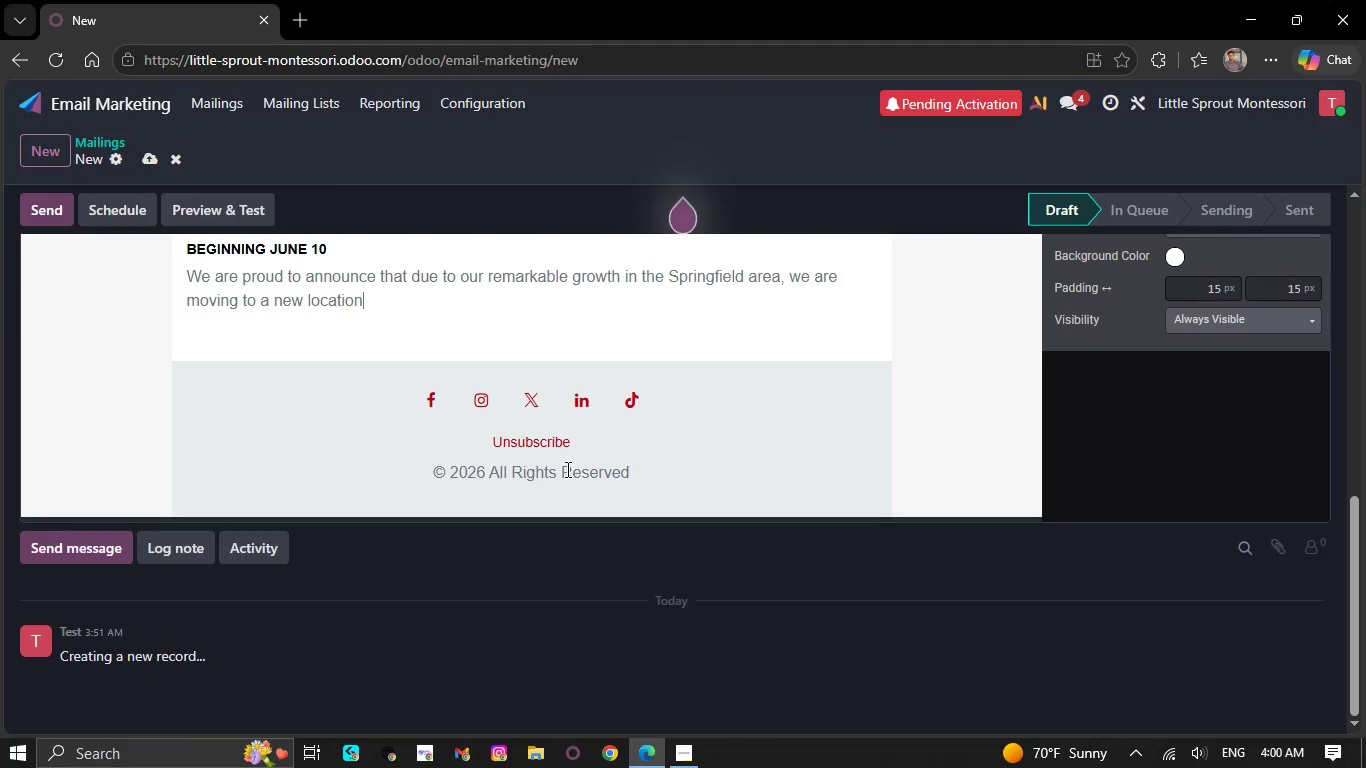 
key(Backspace)
 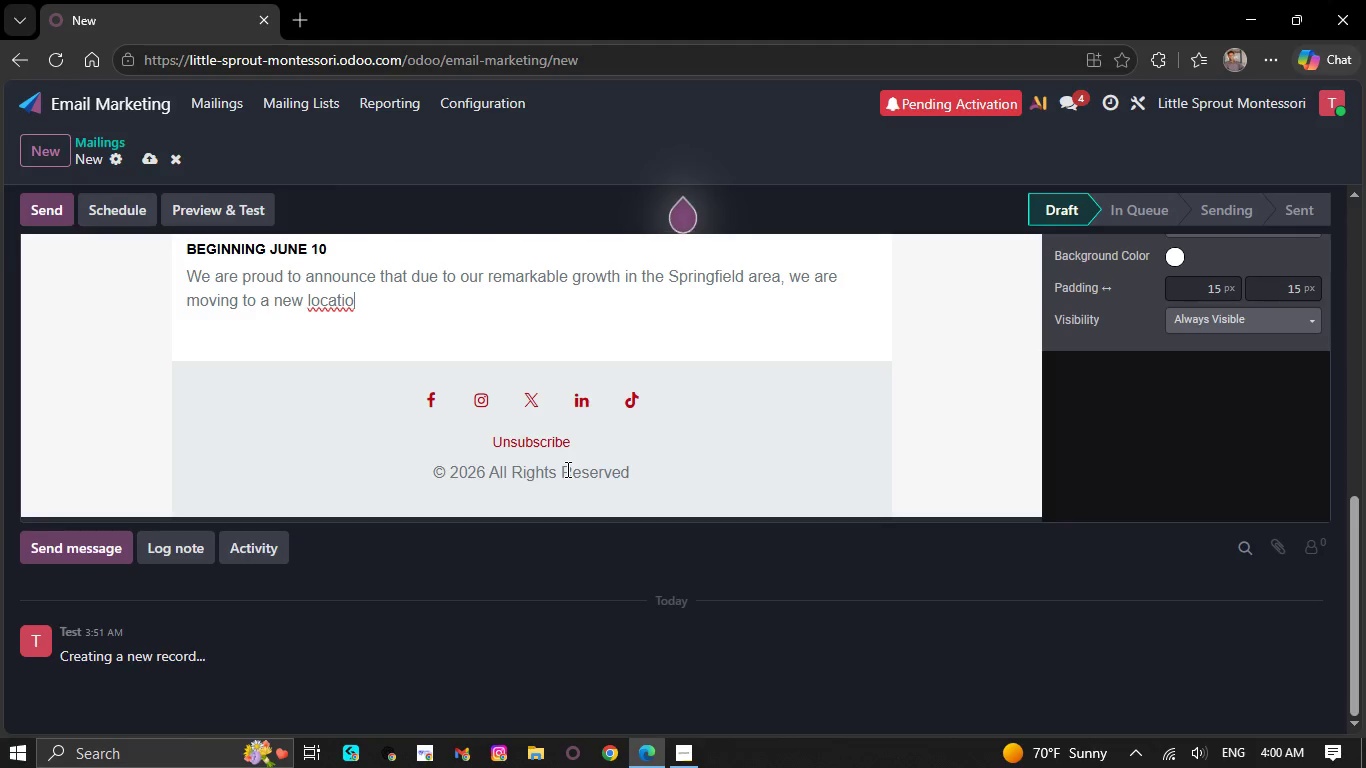 
key(Backspace)
 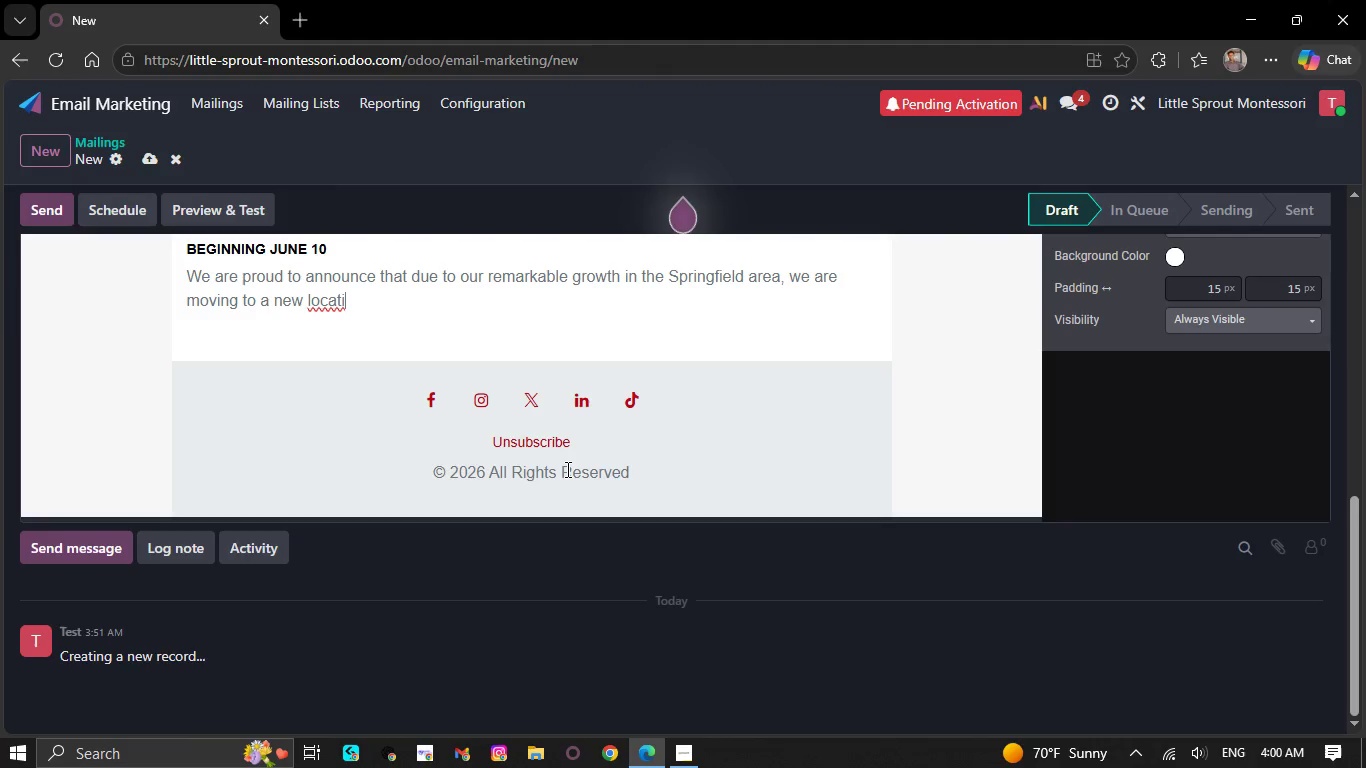 
key(Backspace)
 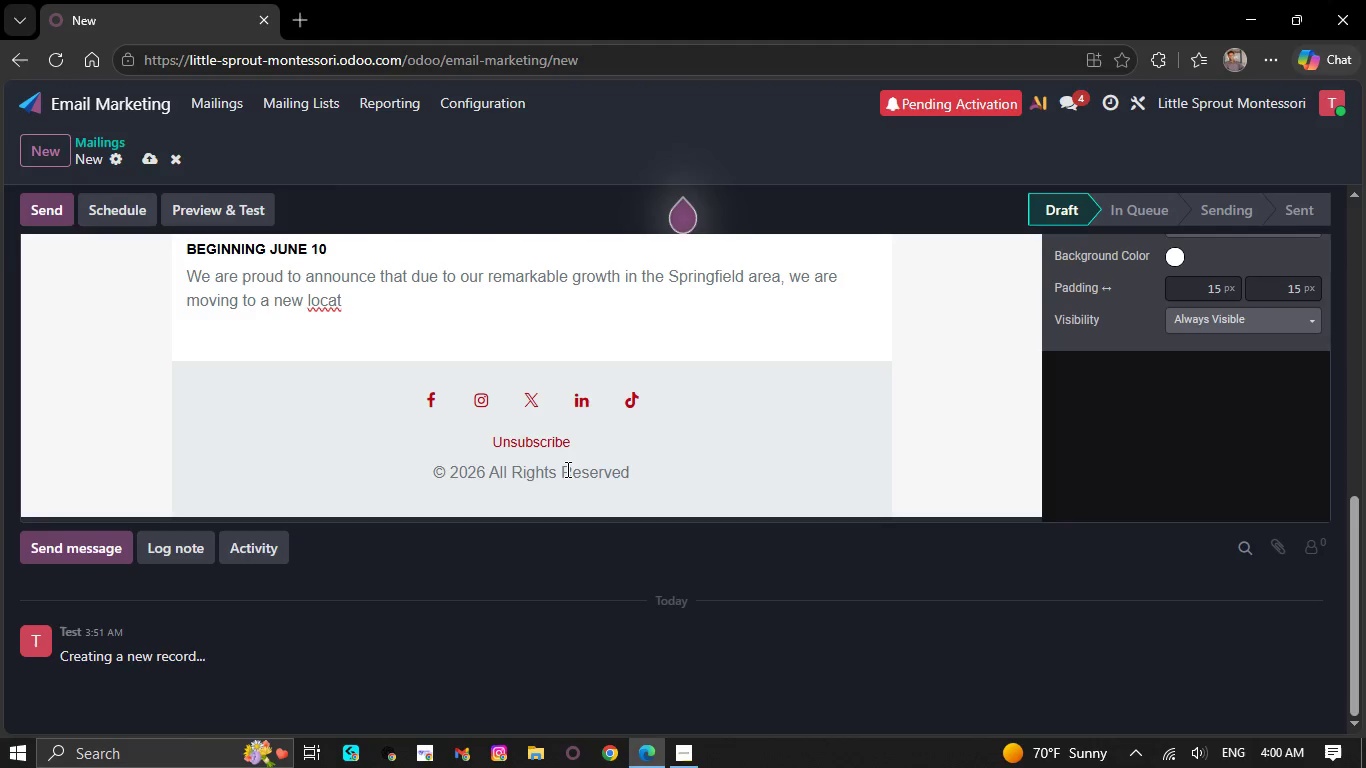 
key(Backspace)
 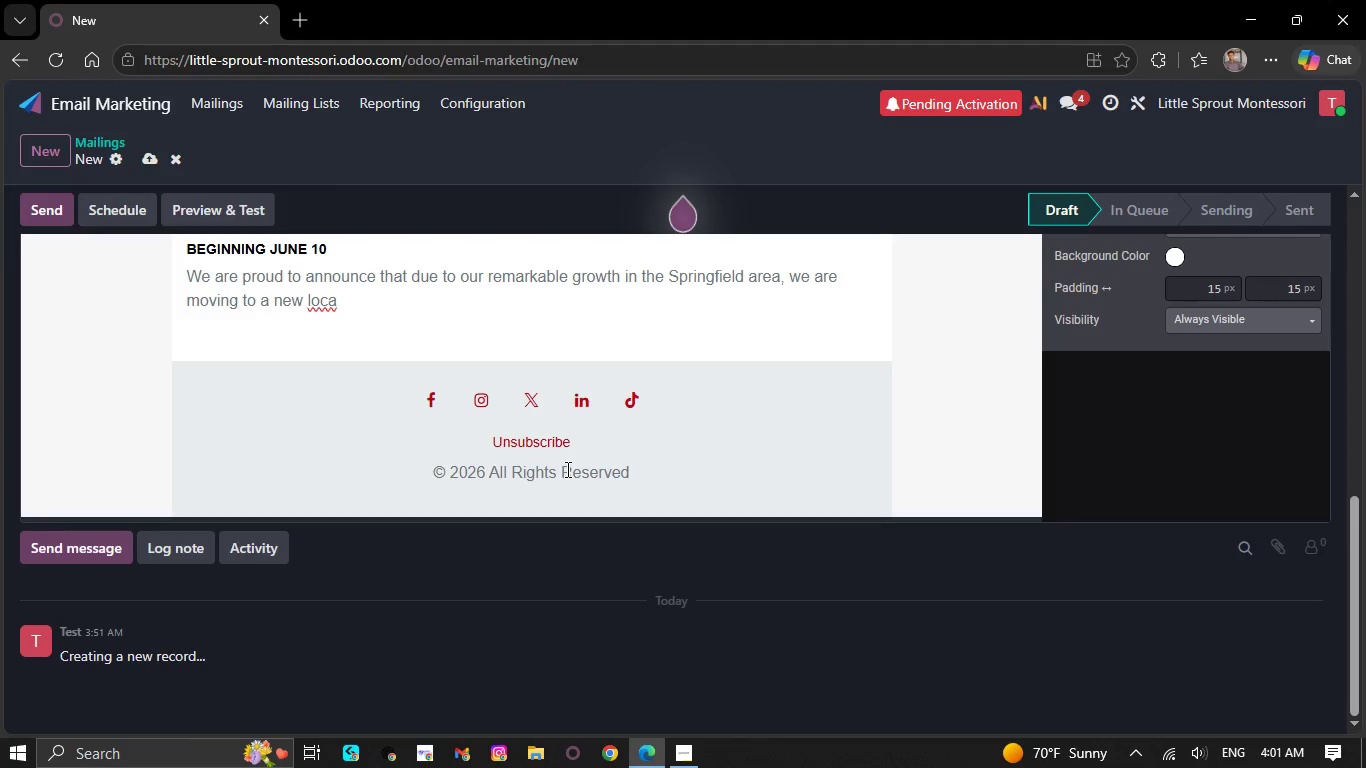 
key(Backspace)
 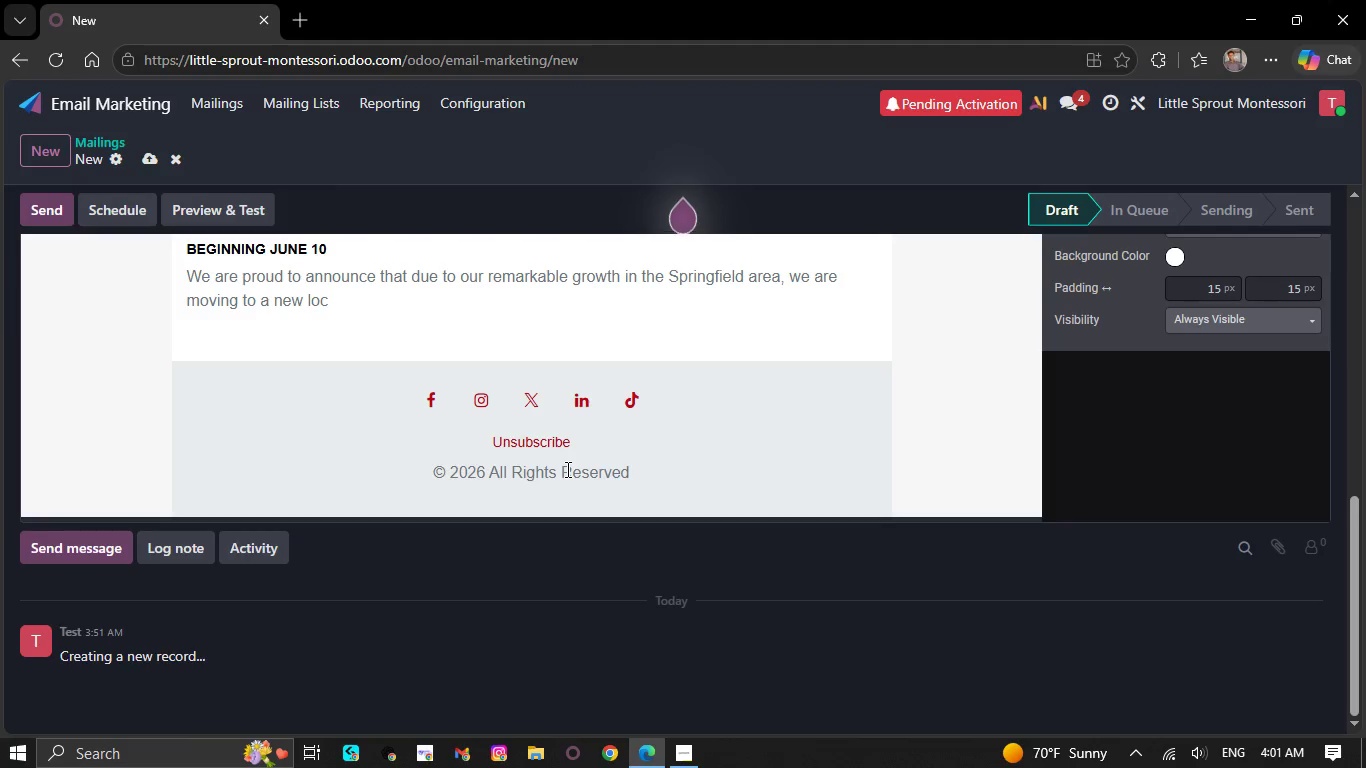 
key(Backspace)
 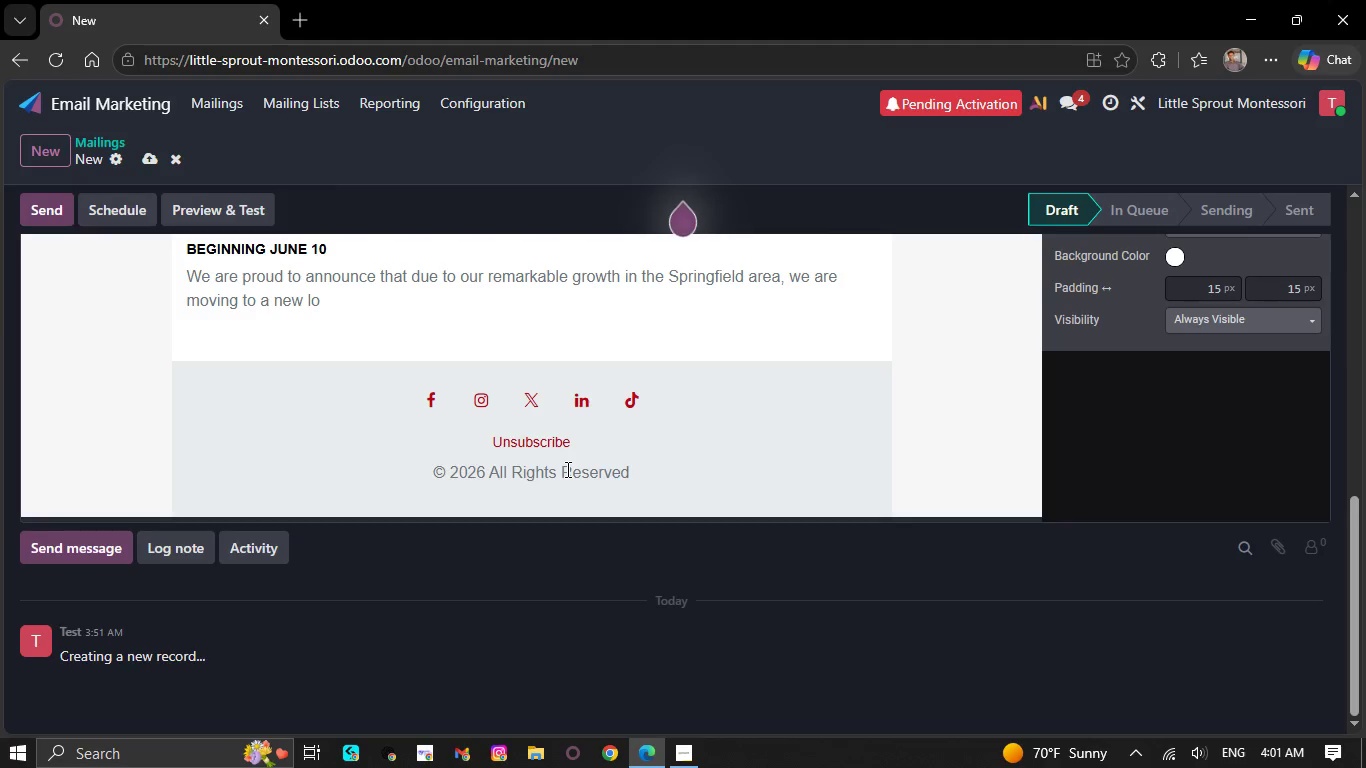 
key(Backspace)
 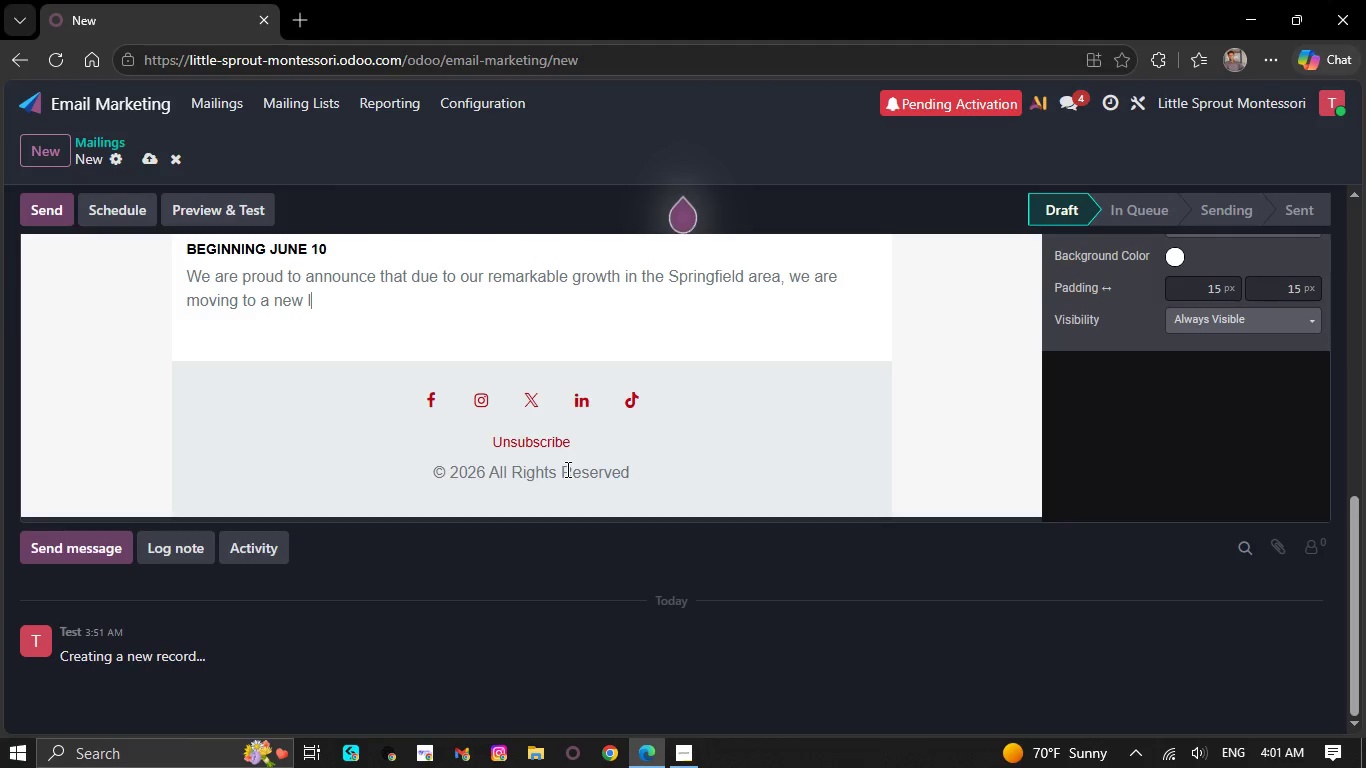 
key(Backspace)
 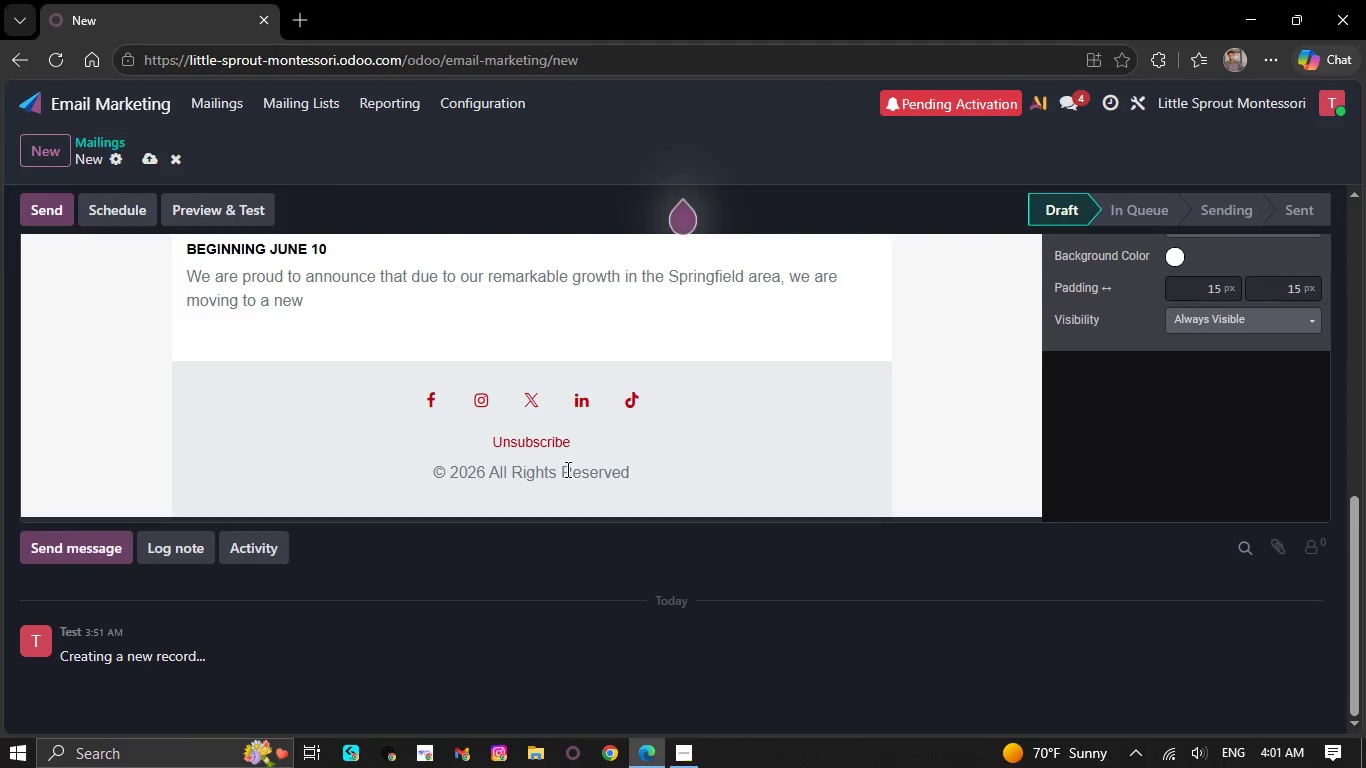 
key(Backspace)
 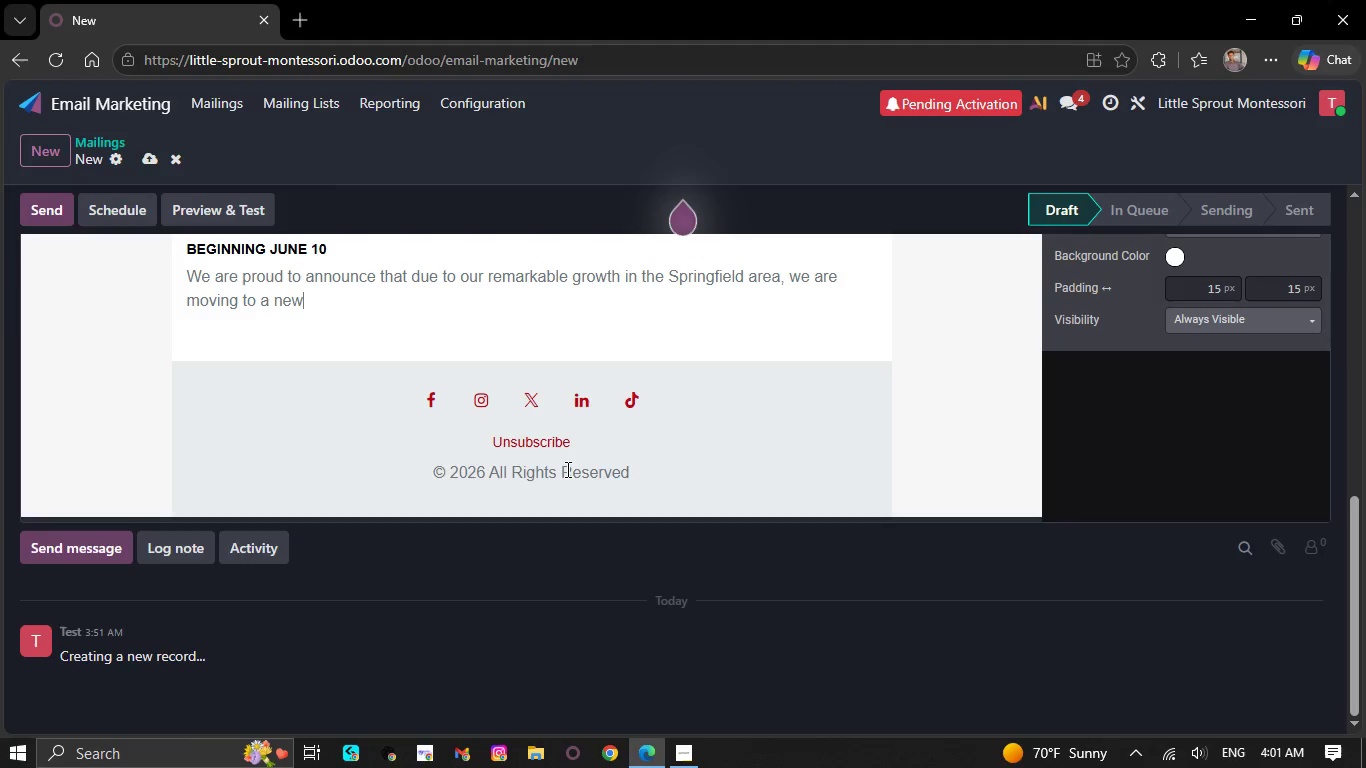 
key(Backspace)
 